 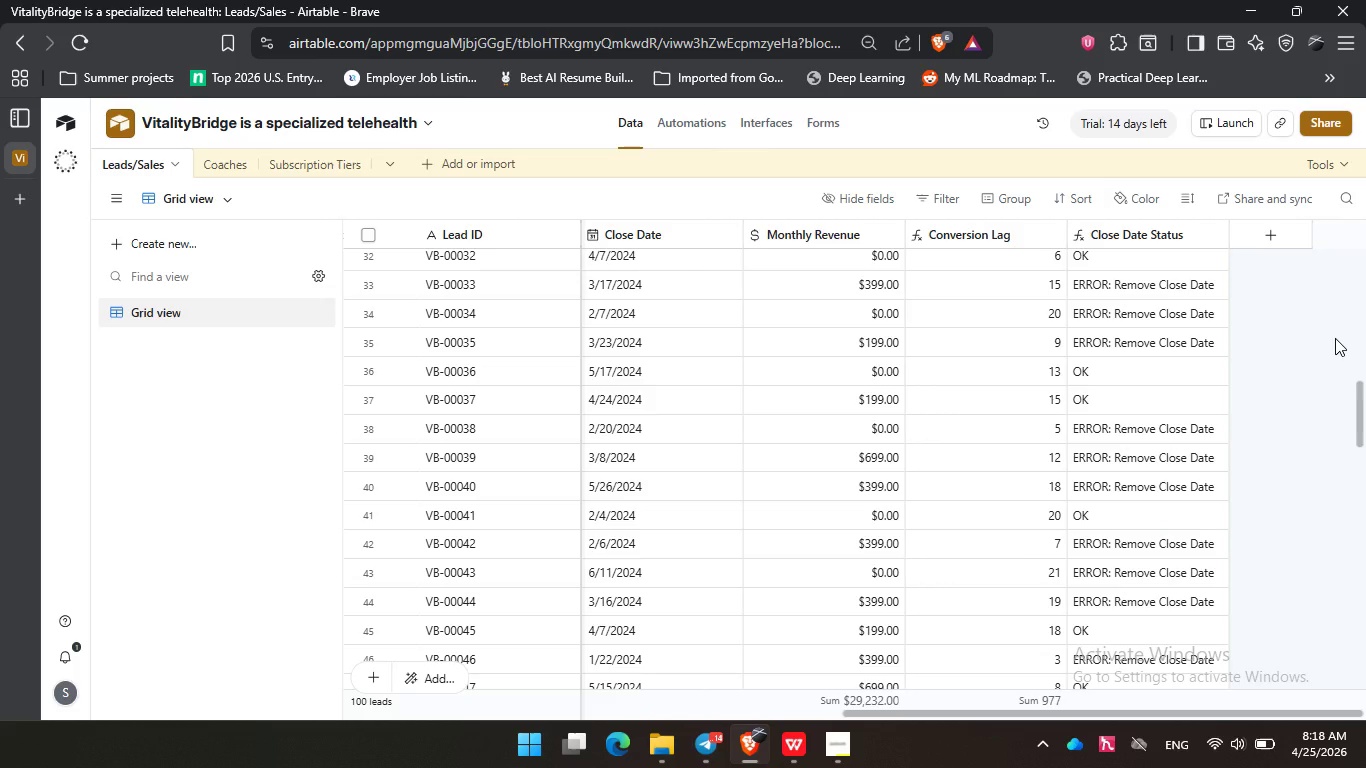 
key(Control+Z)
 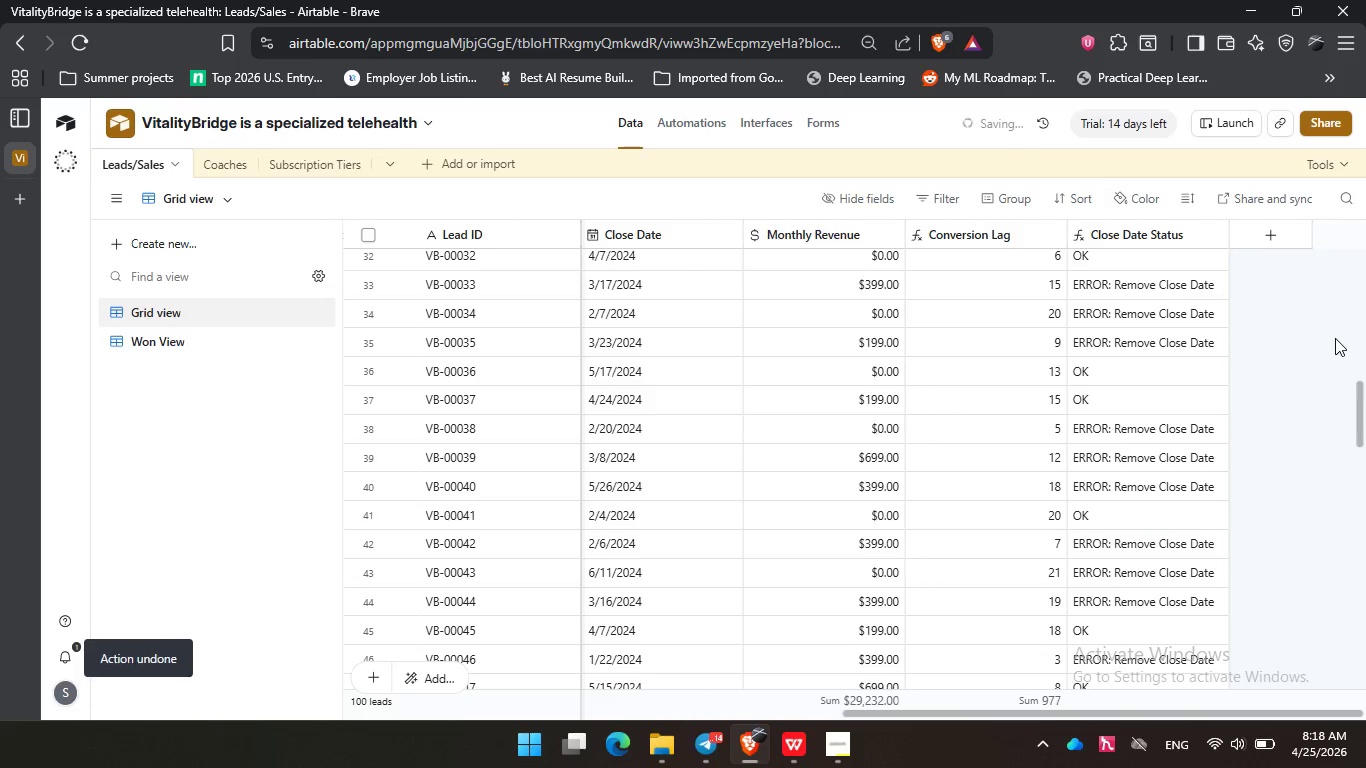 
key(Control+Z)
 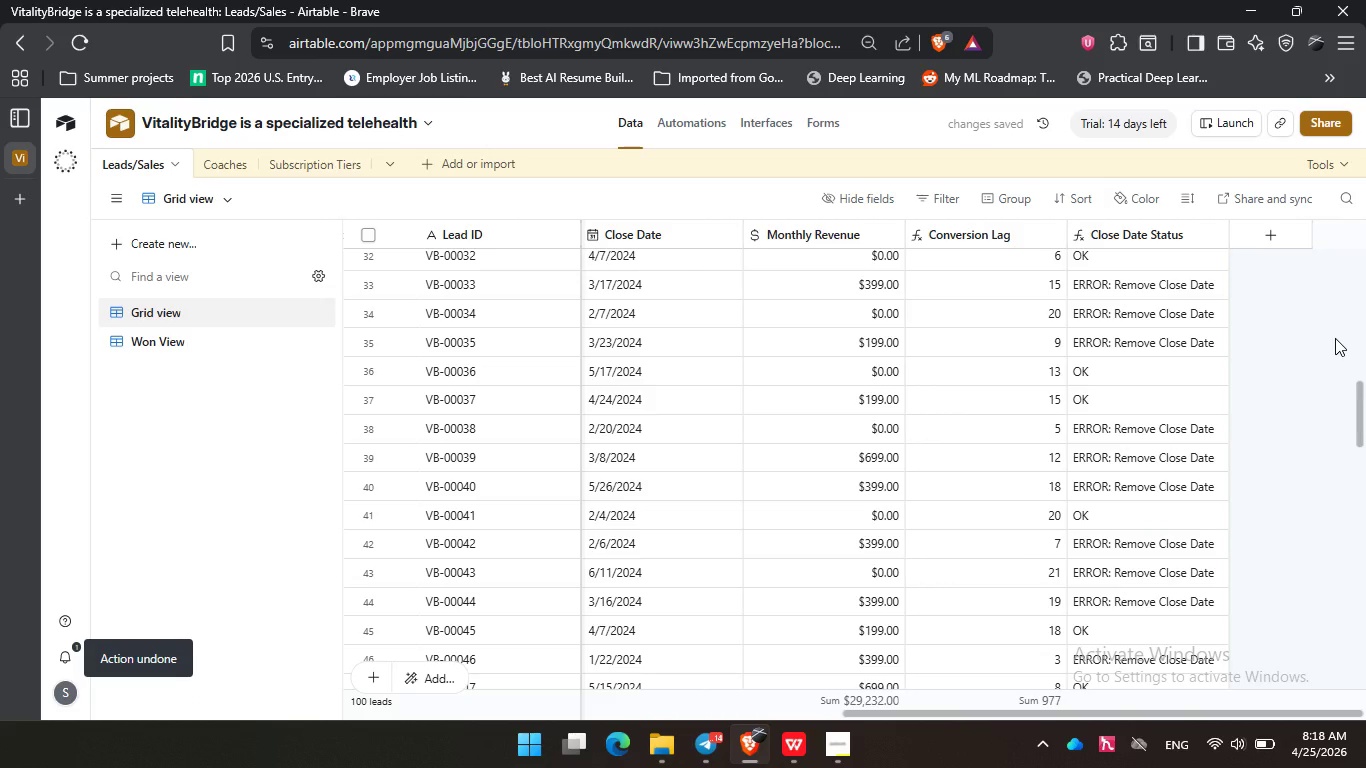 
key(Control+Z)
 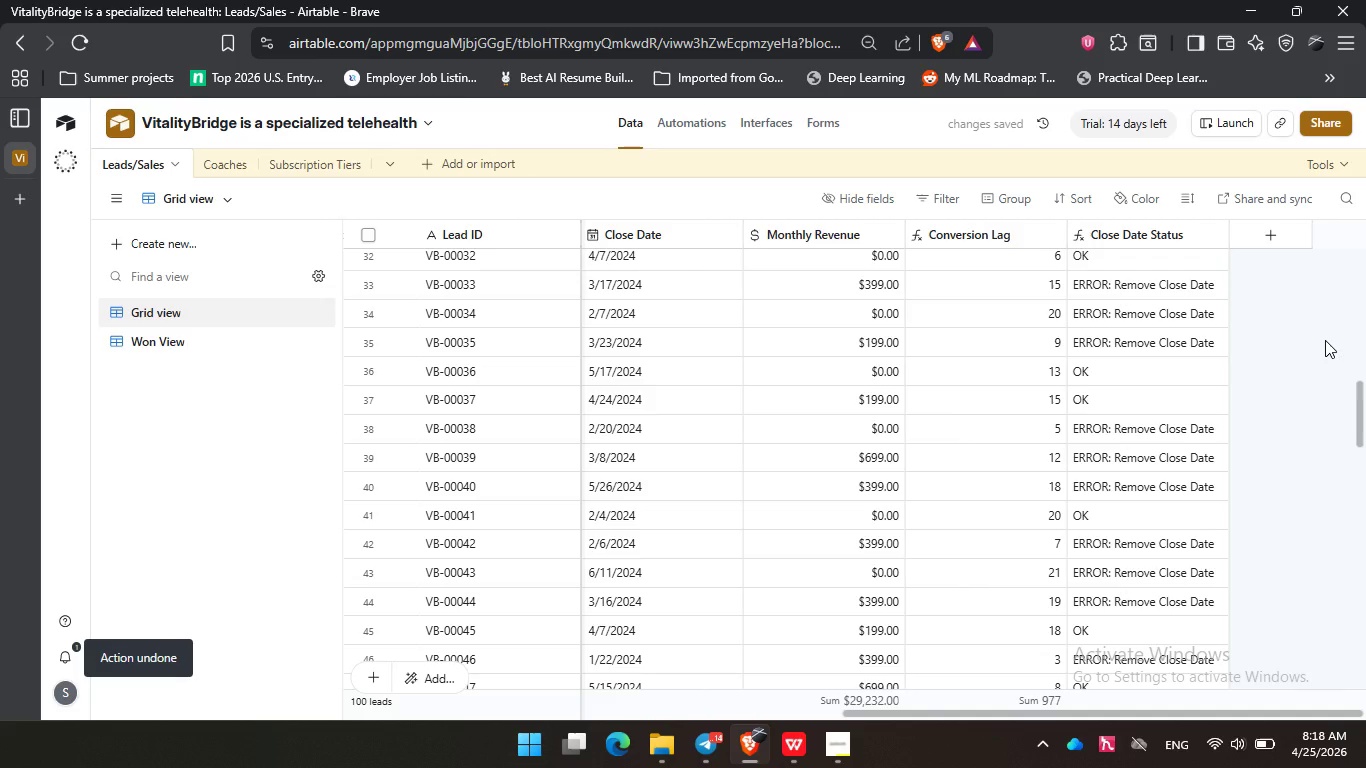 
left_click([1325, 340])
 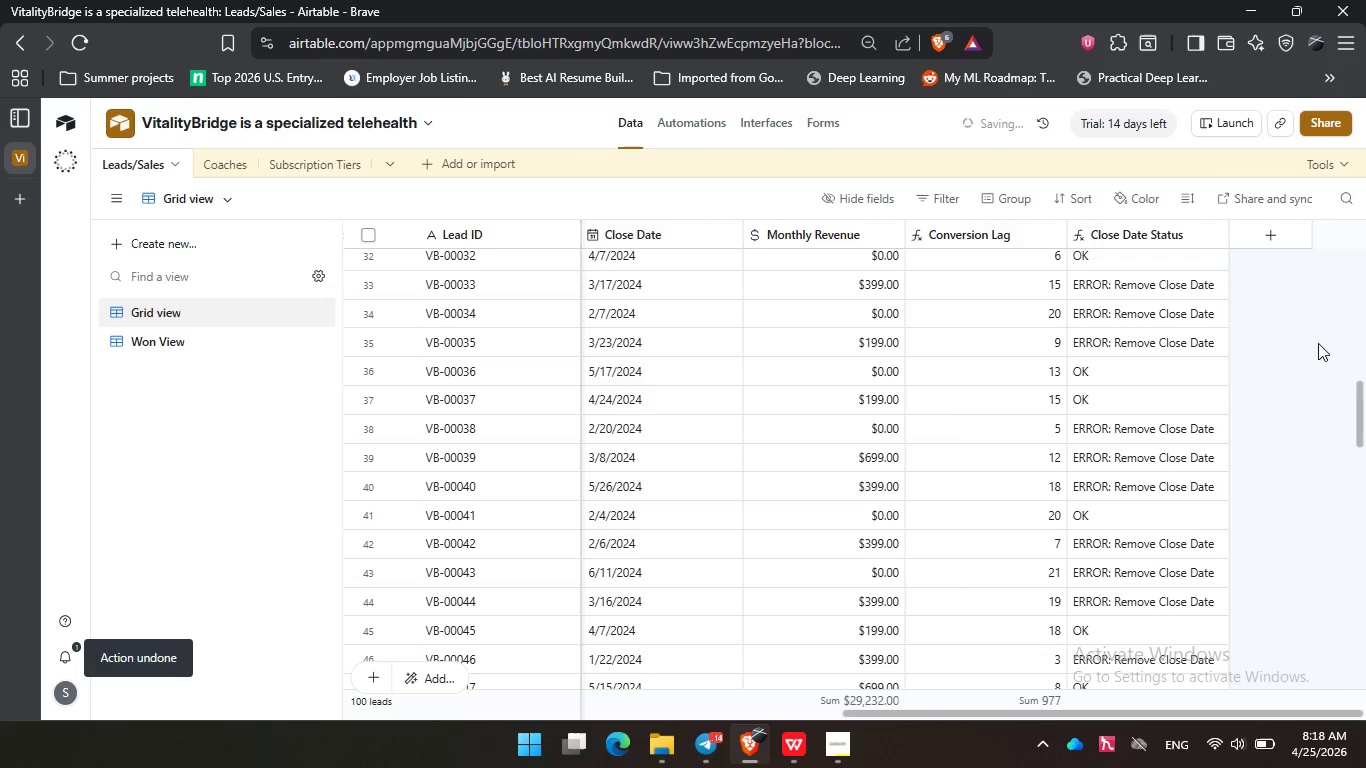 
key(Control+Z)
 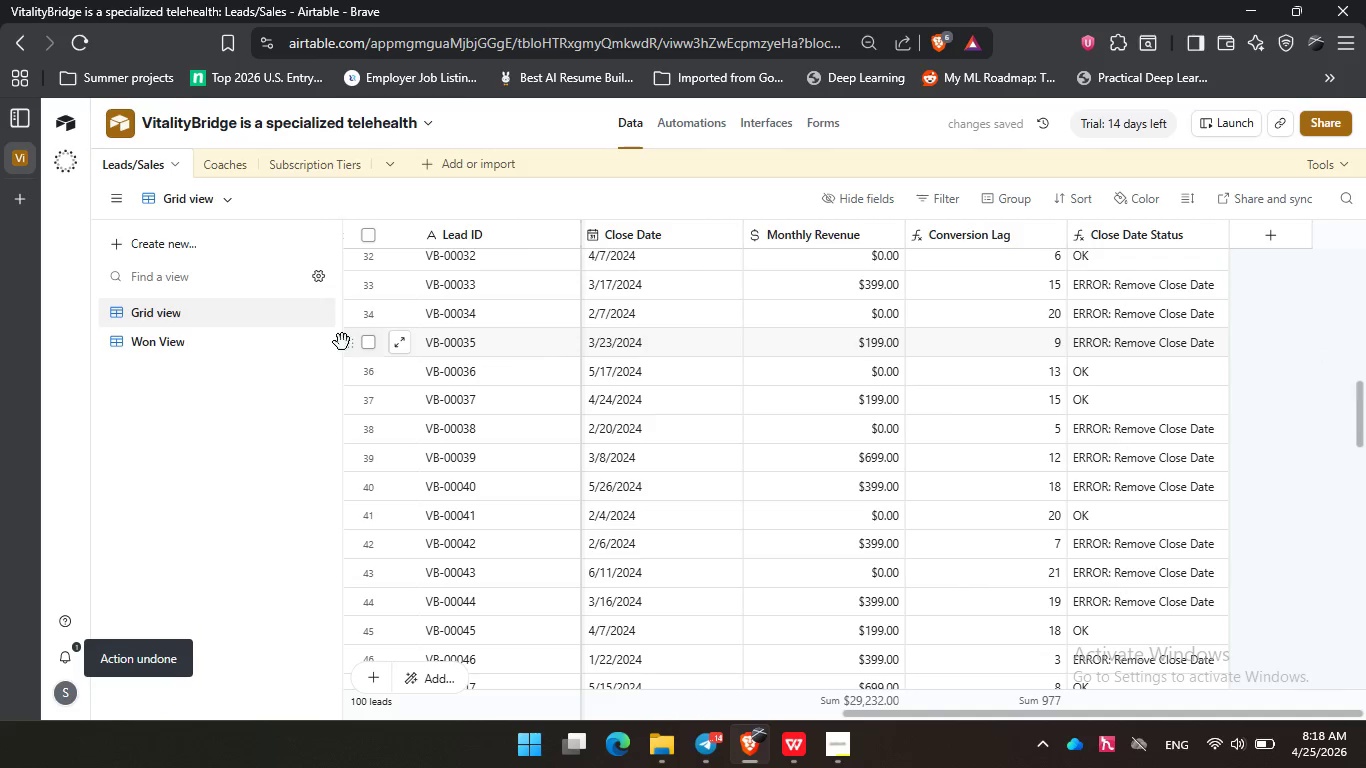 
left_click([250, 342])
 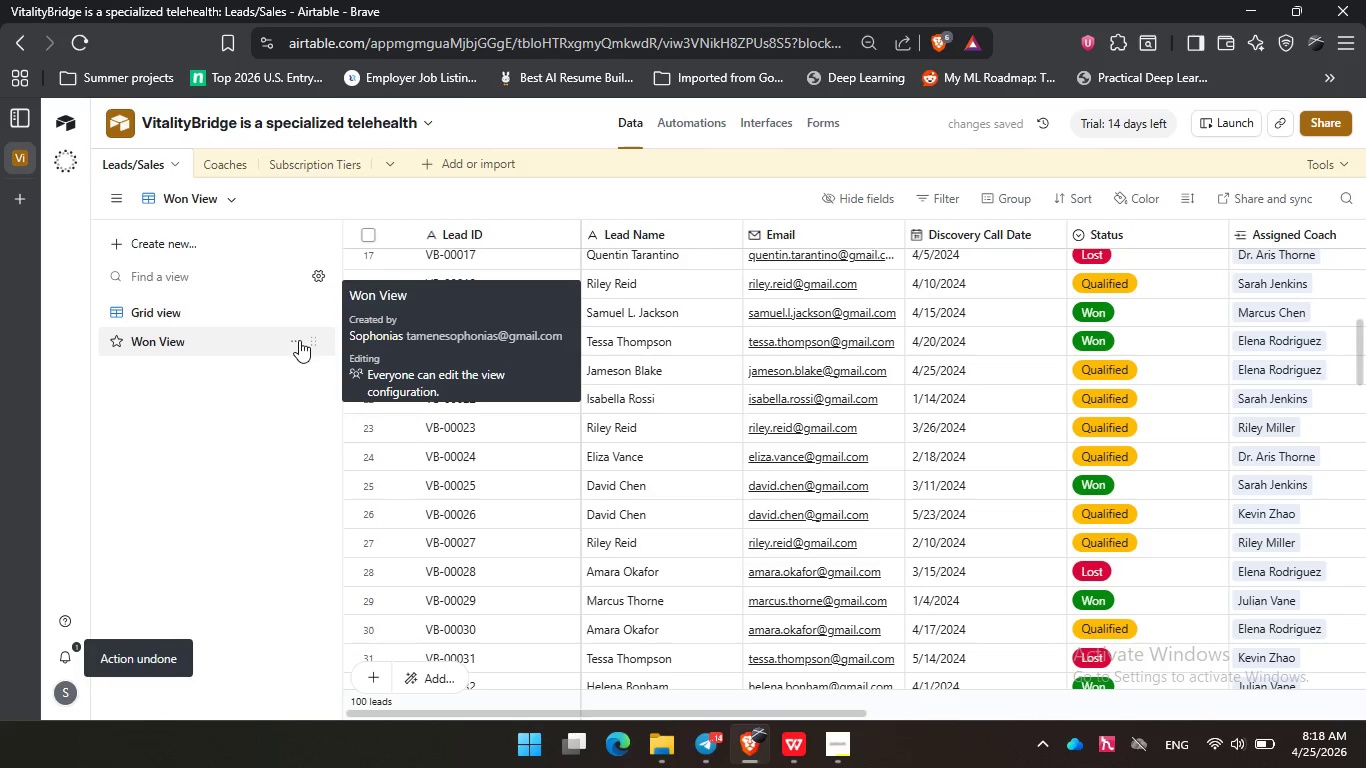 
left_click([299, 340])
 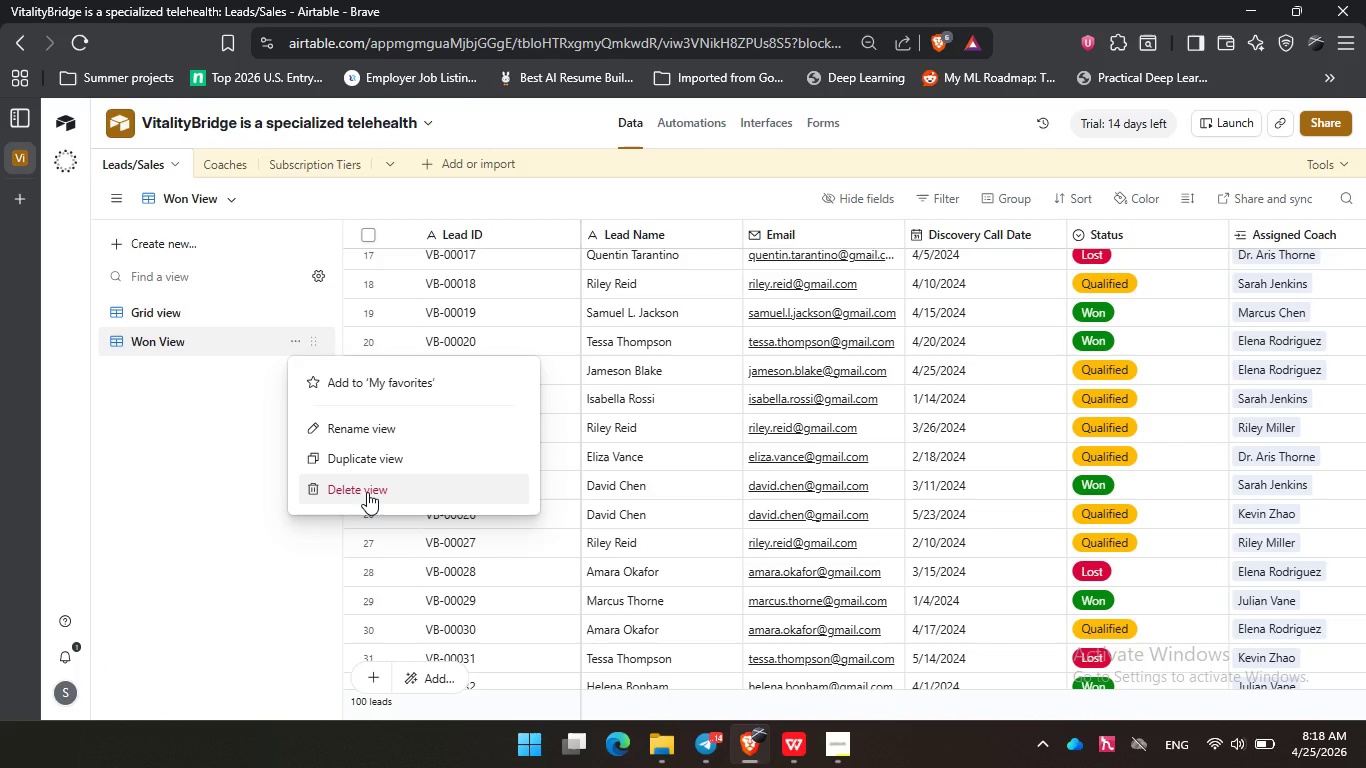 
left_click([367, 492])
 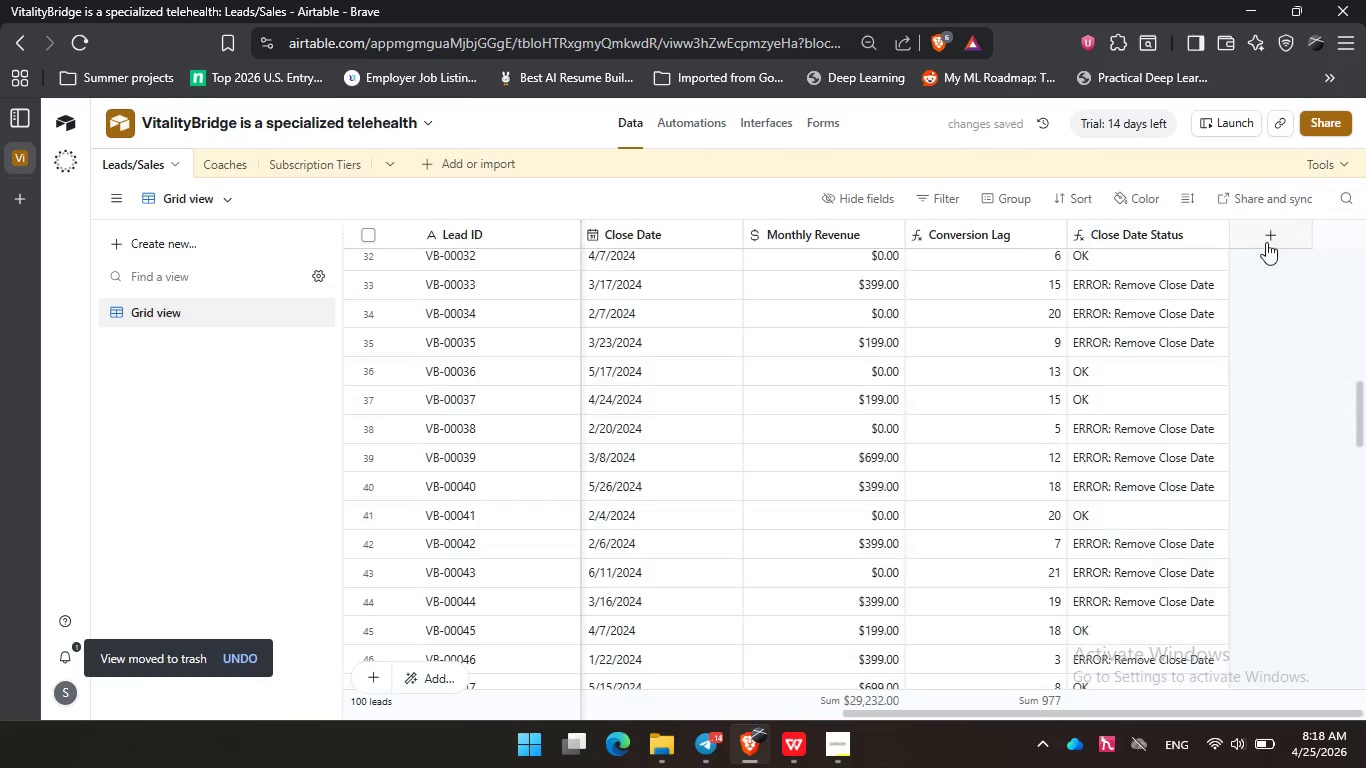 
left_click([1262, 238])
 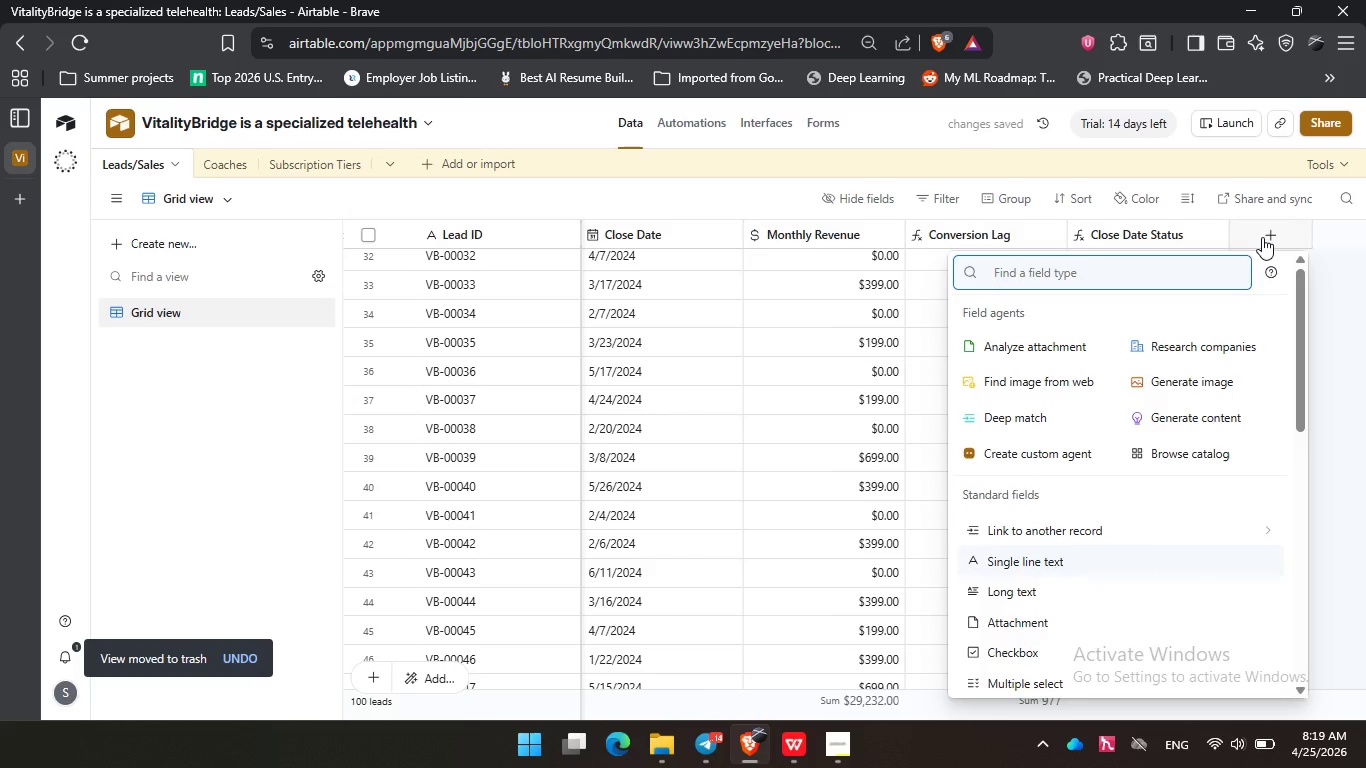 
type(Lead-to-Won )
key(Backspace)
type( )
 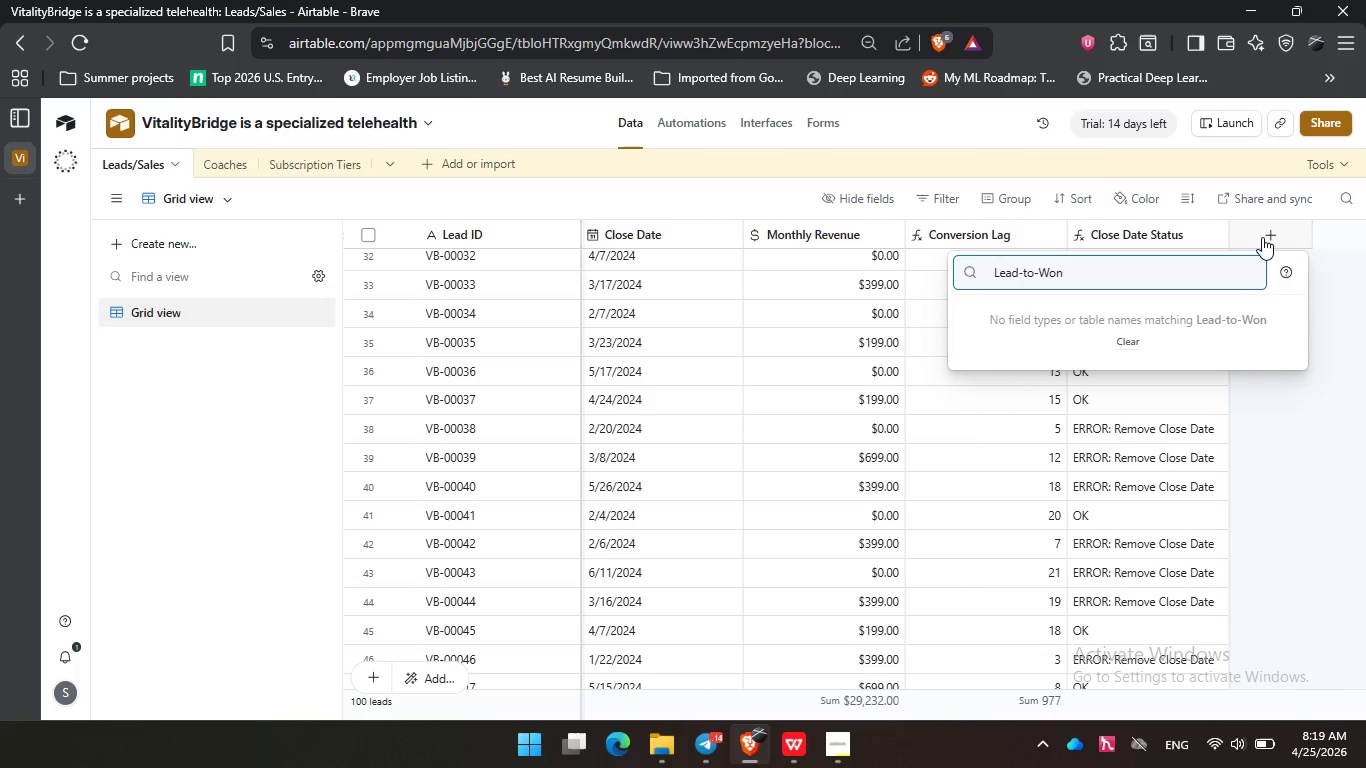 
type(Conversion Rate)
 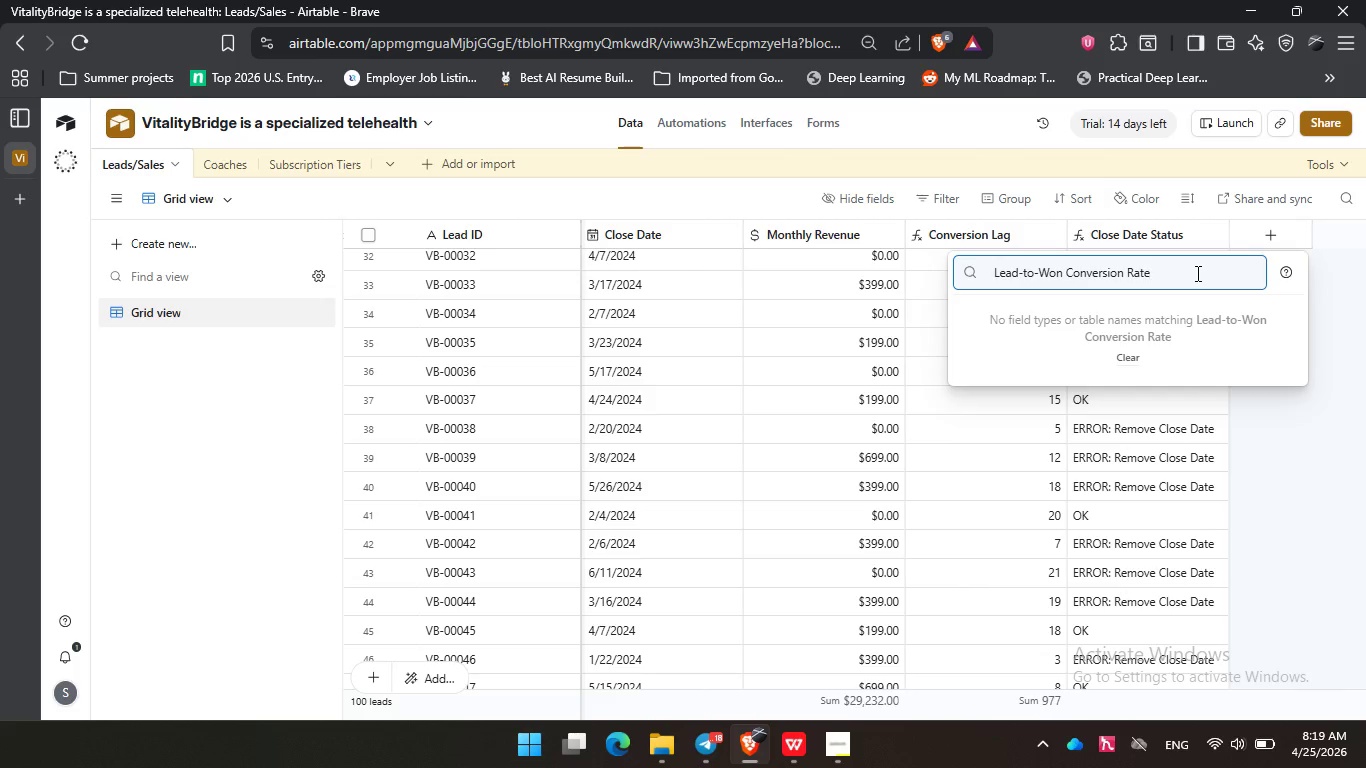 
left_click_drag(start_coordinate=[1196, 273], to_coordinate=[954, 268])
 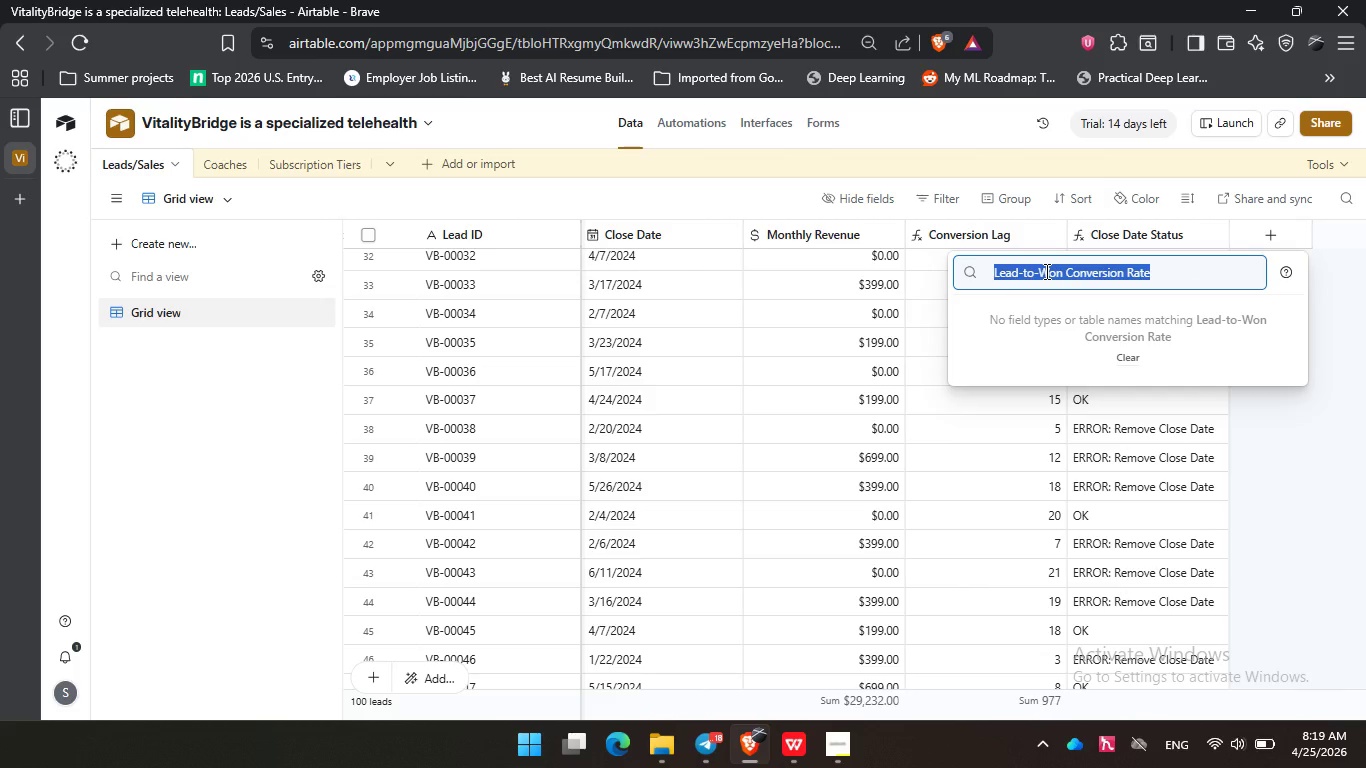 
wait(6.67)
 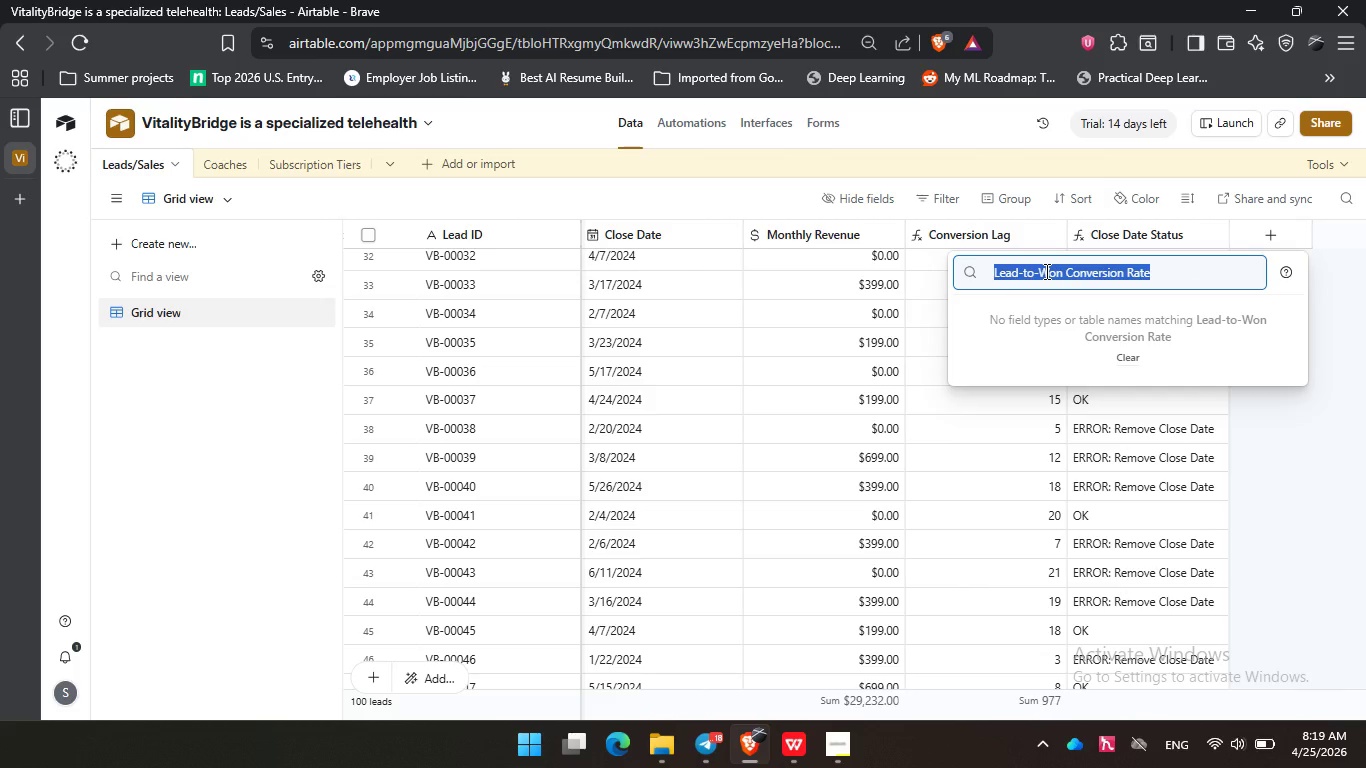 
key(Control+X)
 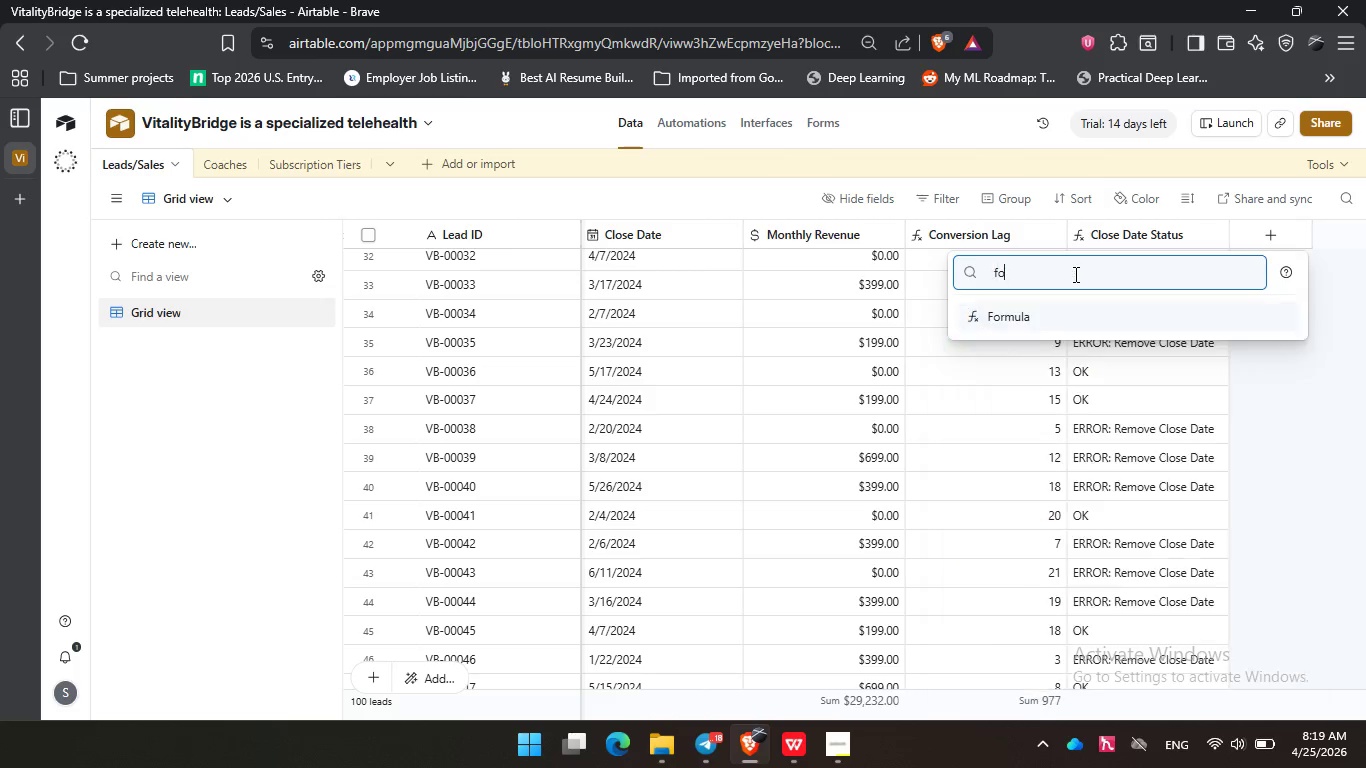 
type(fo)
 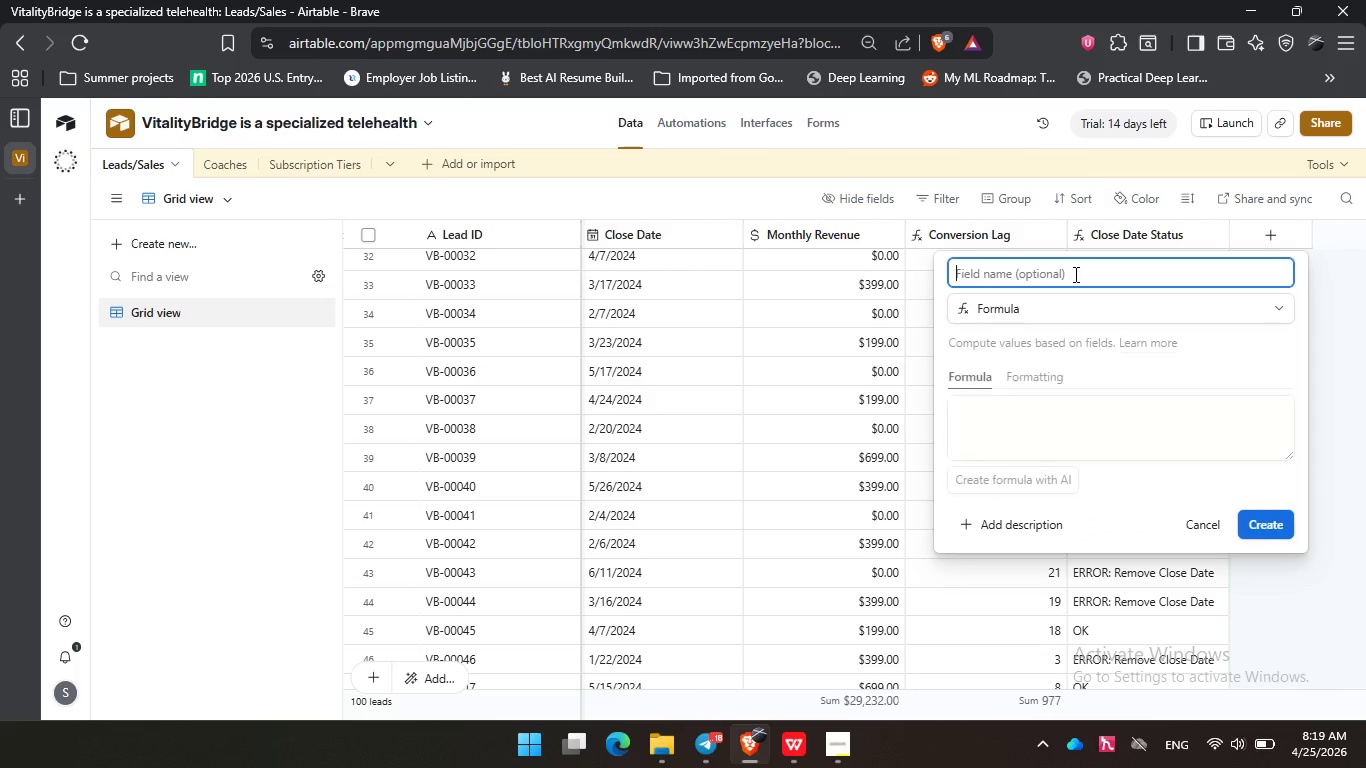 
key(Enter)
 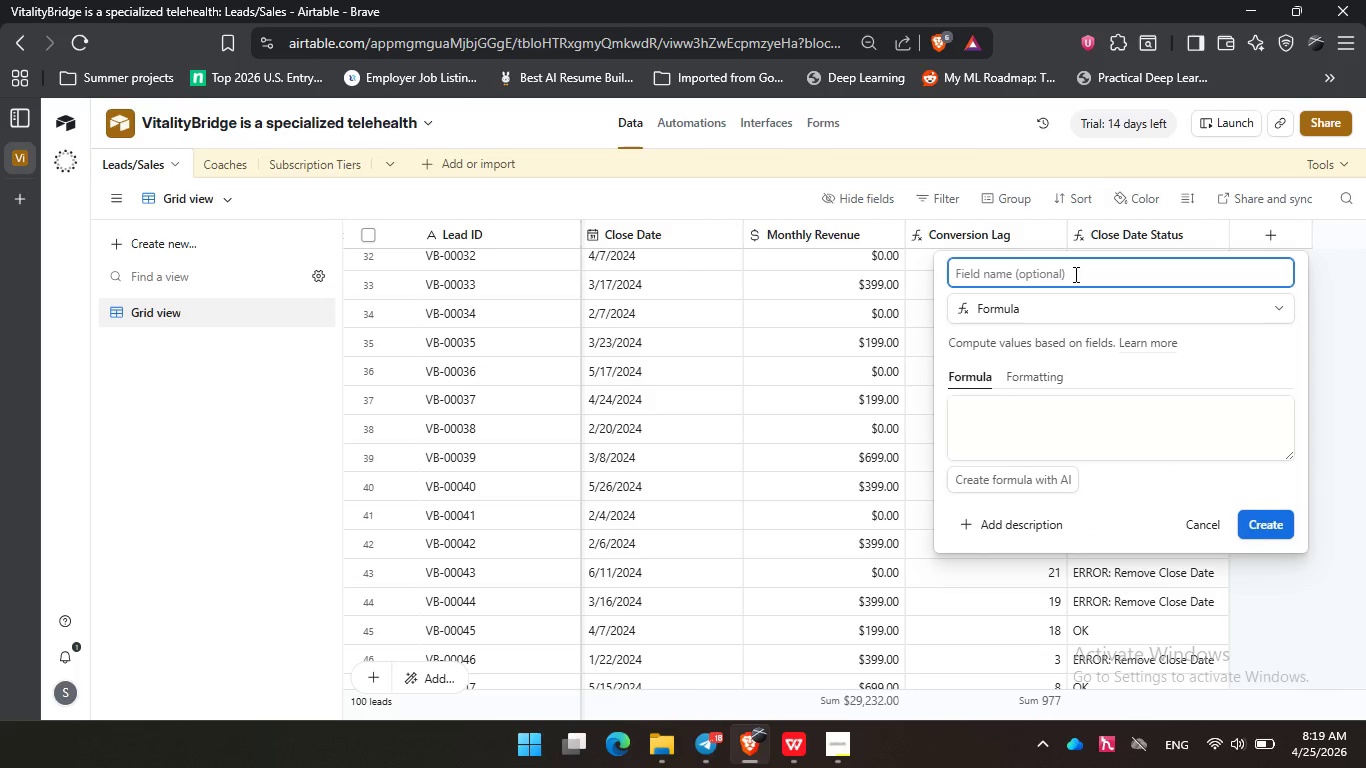 
key(Control+V)
 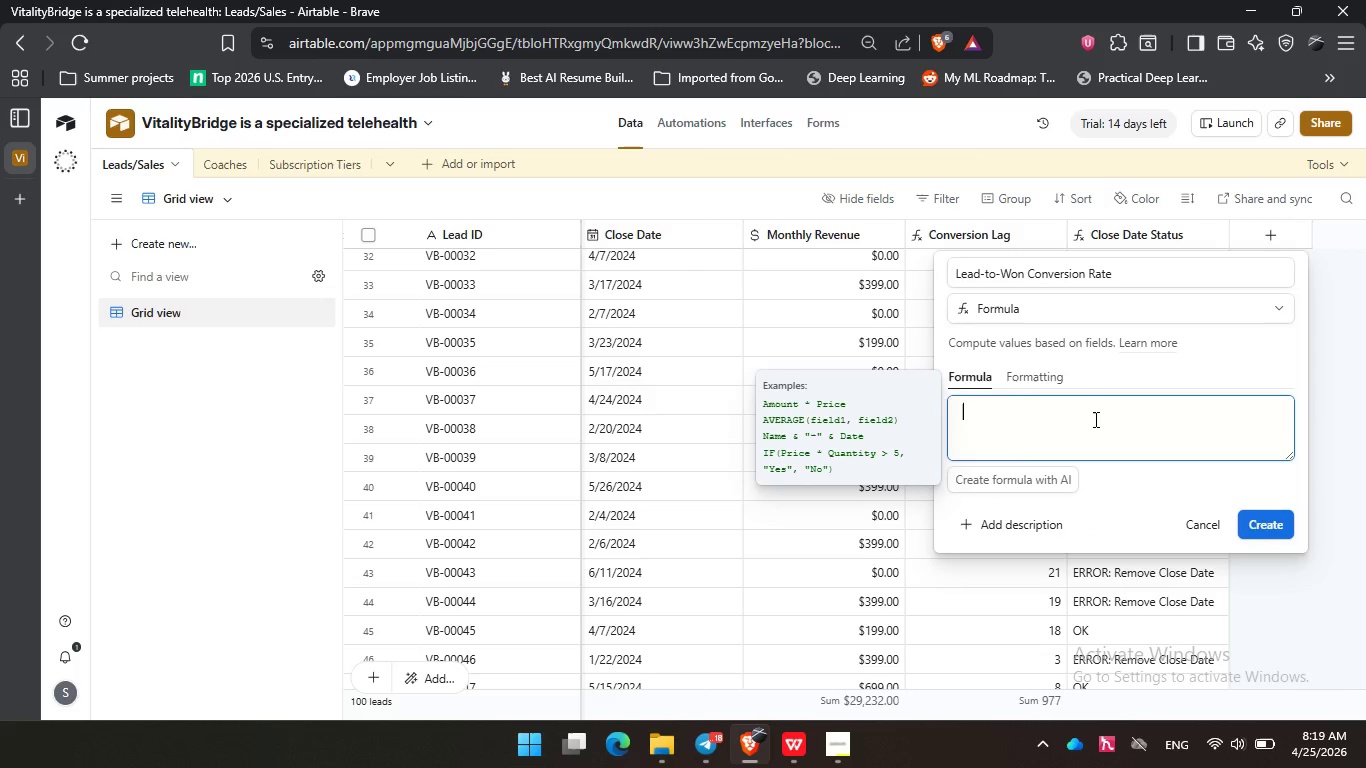 
left_click([1094, 419])
 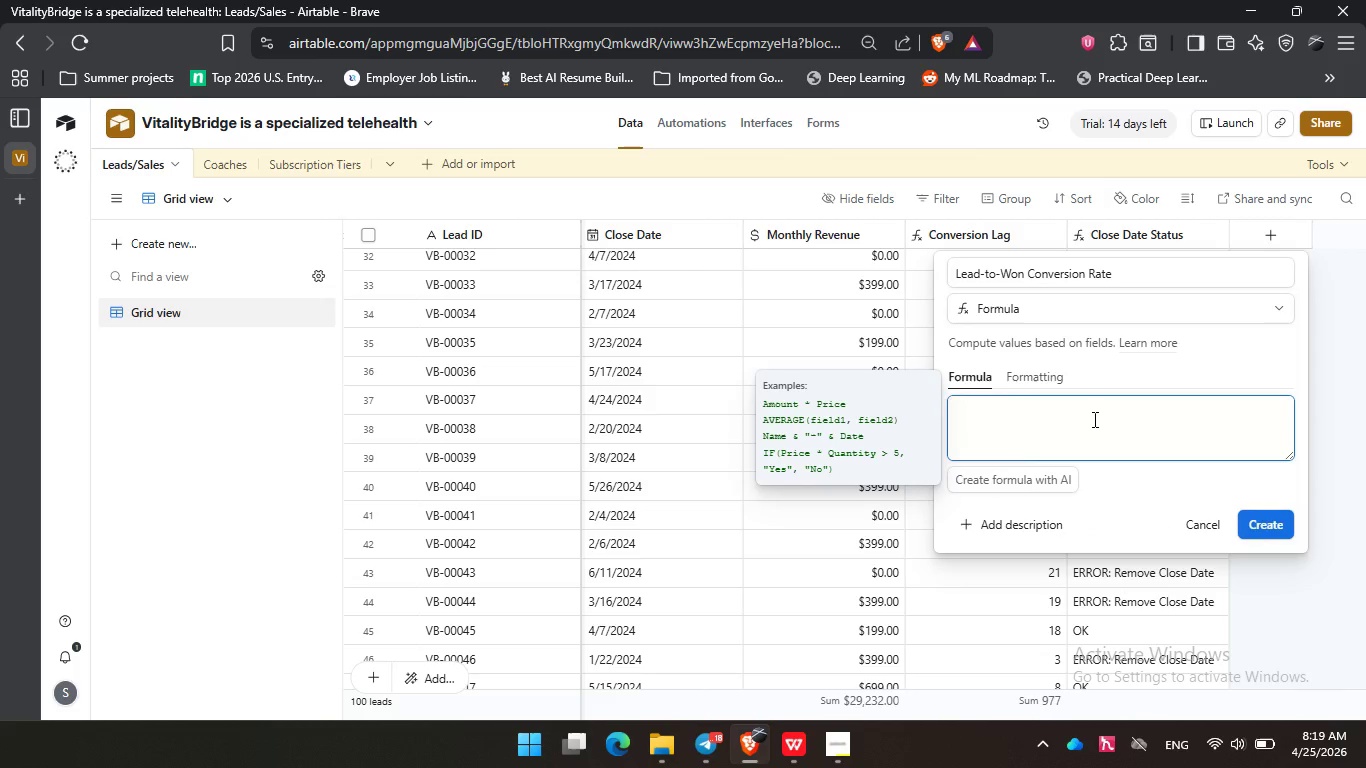 
type(if)
 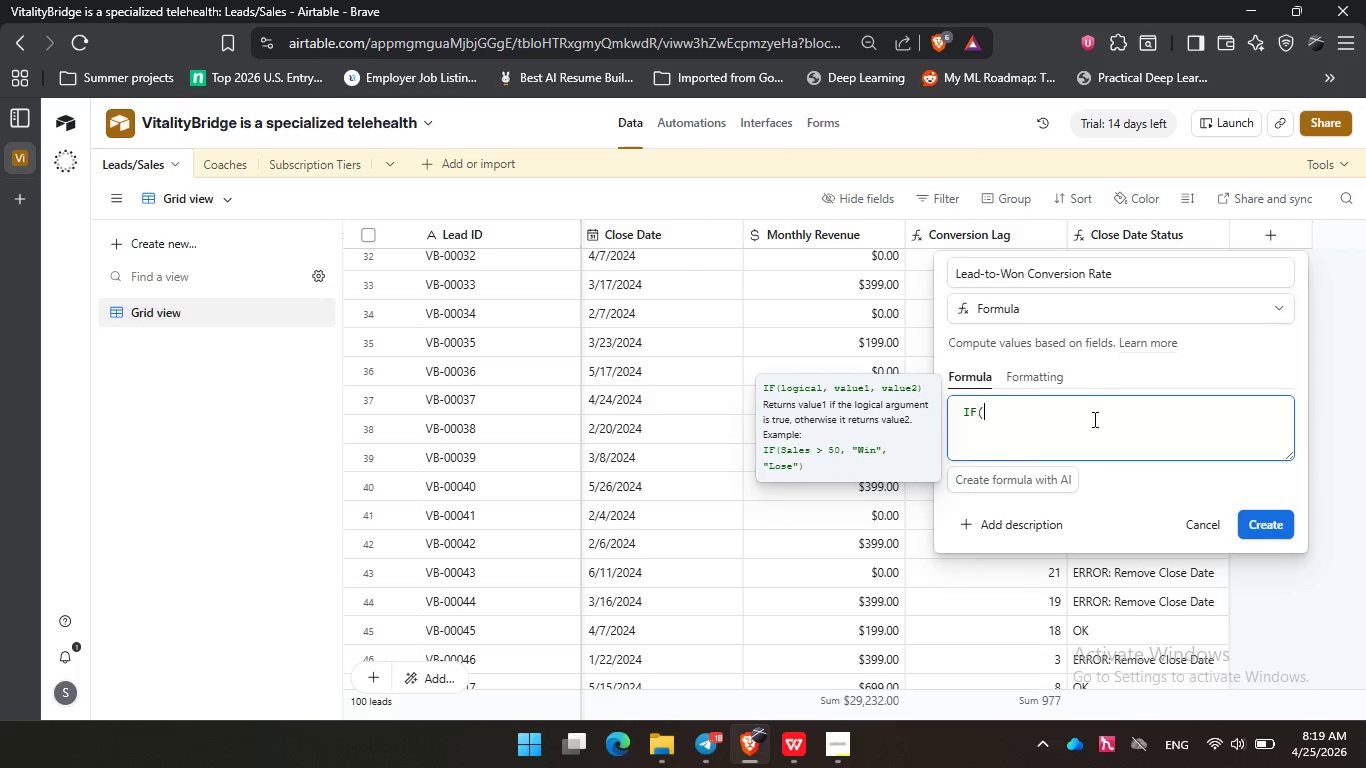 
key(Enter)
 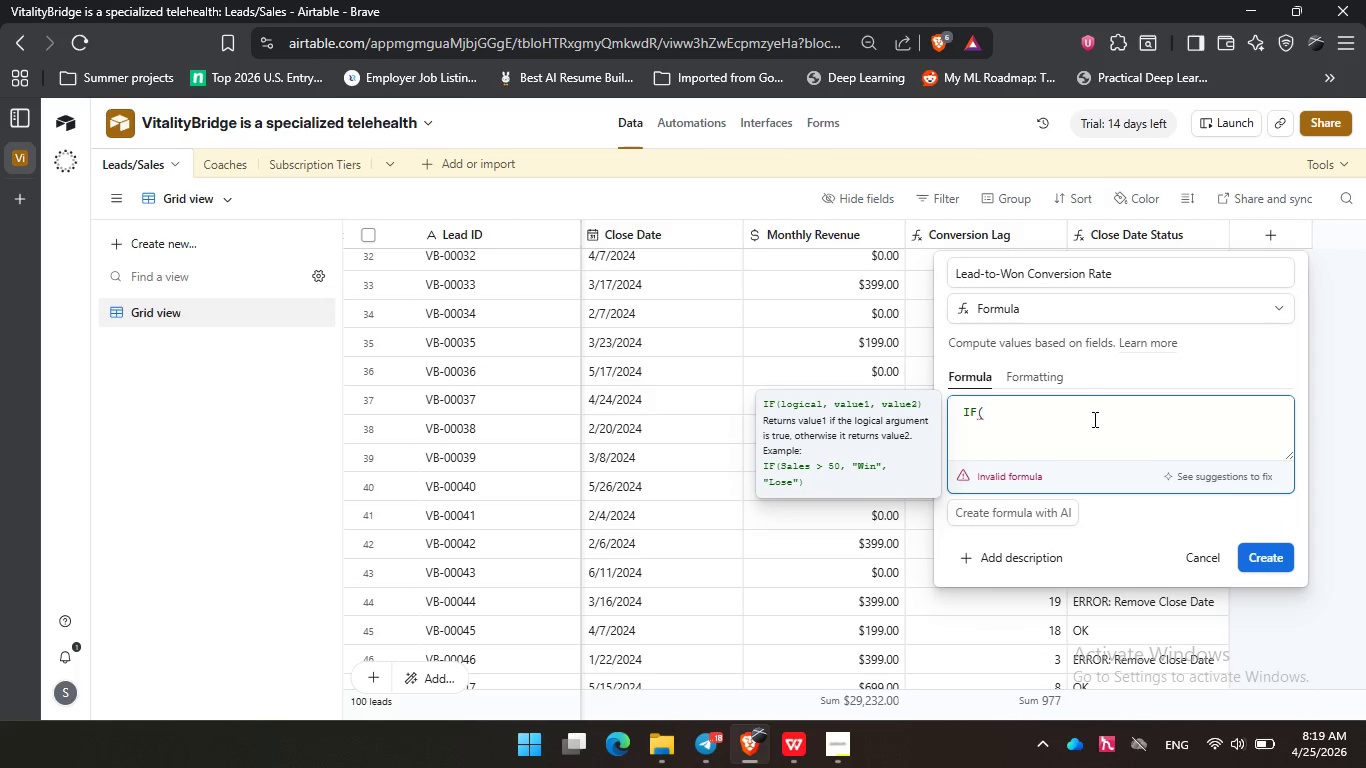 
key(Backspace)
 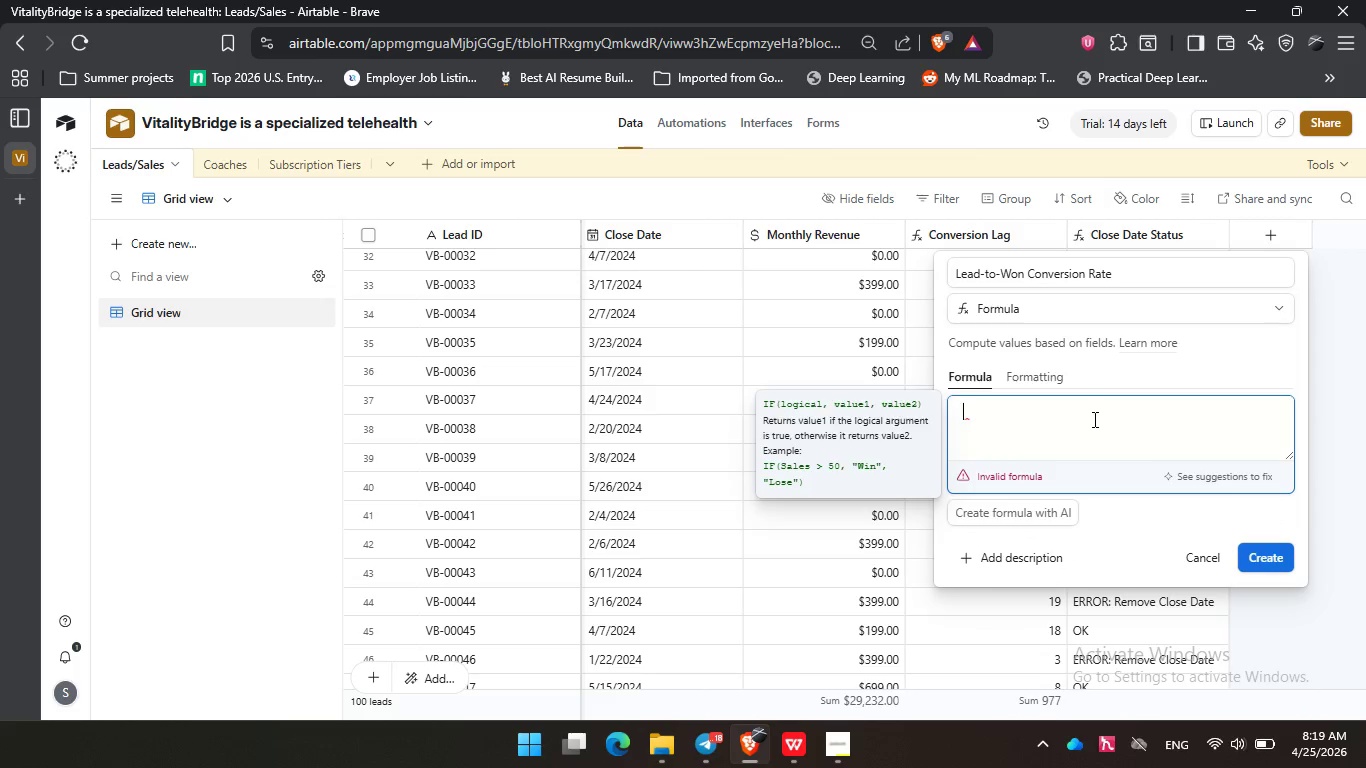 
key(Backspace)
 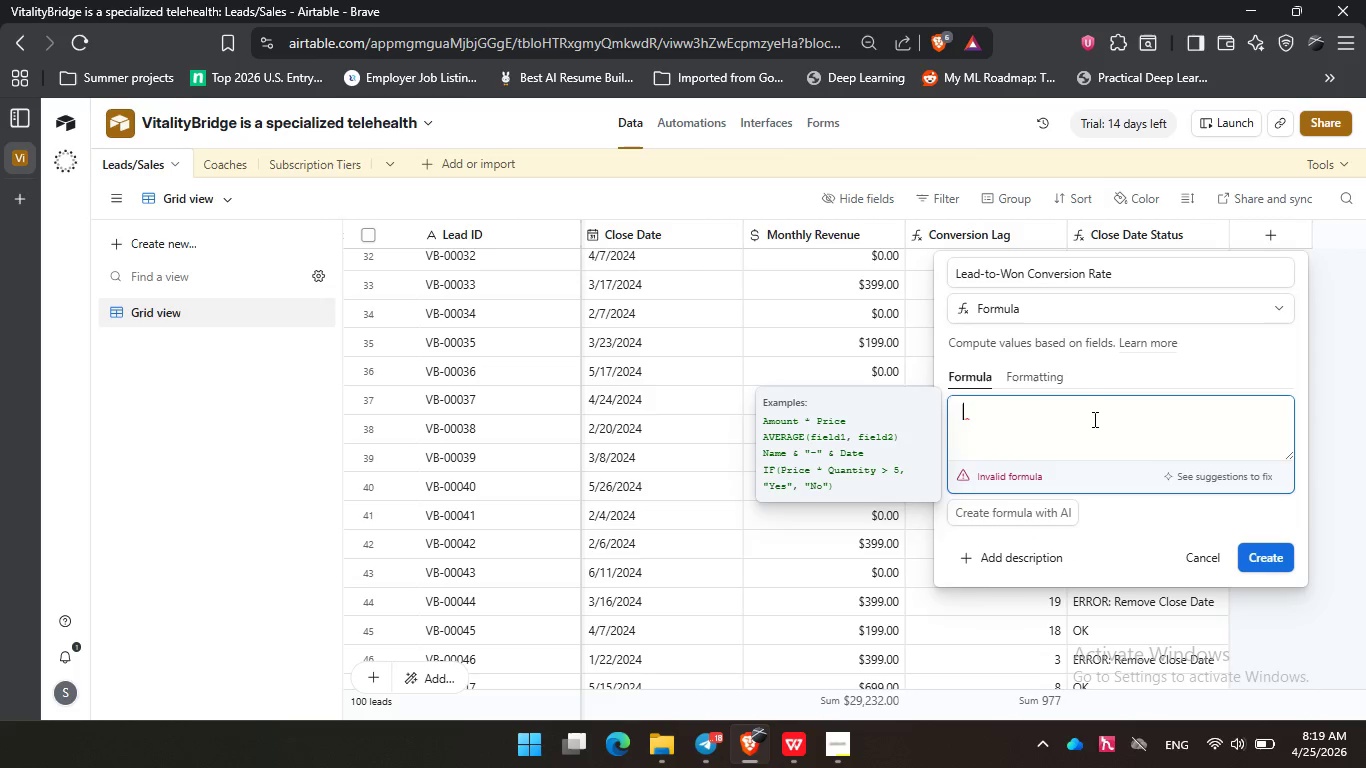 
key(Backspace)
 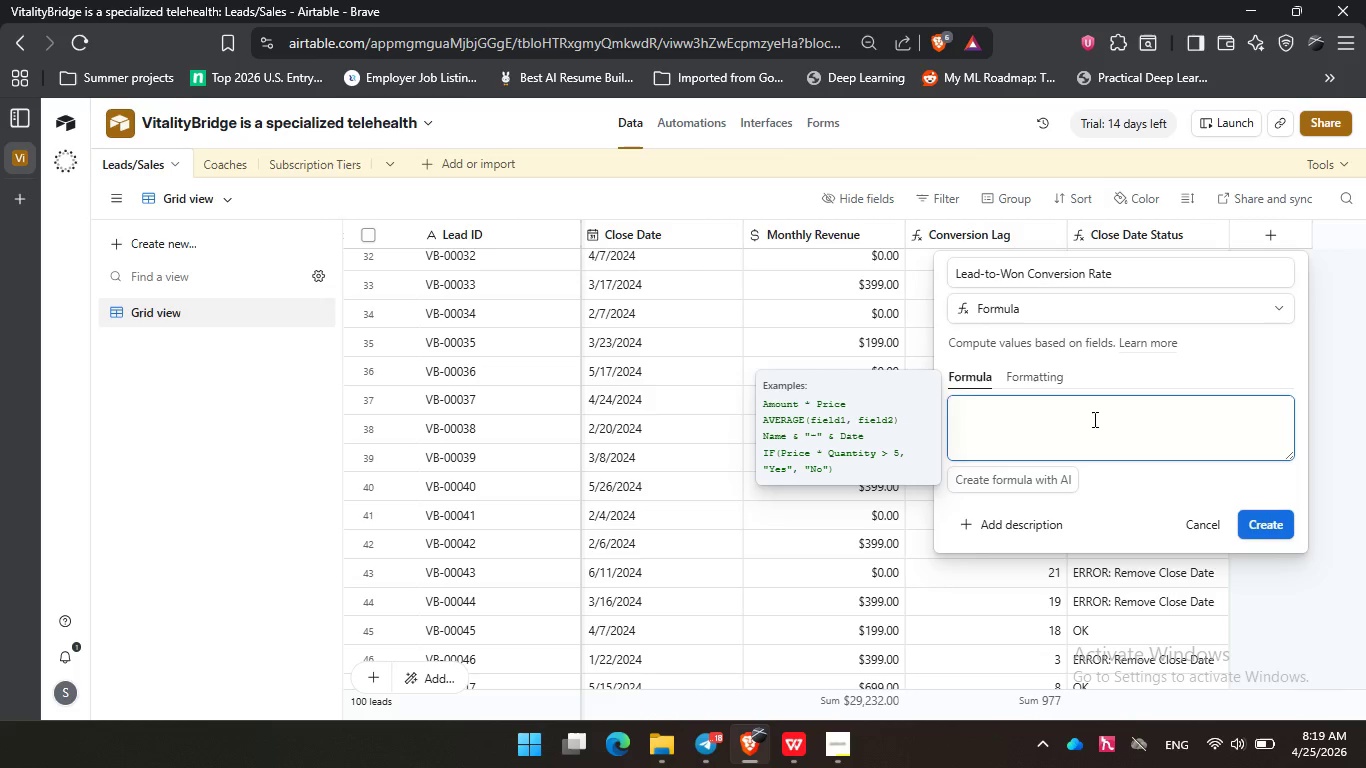 
wait(13.38)
 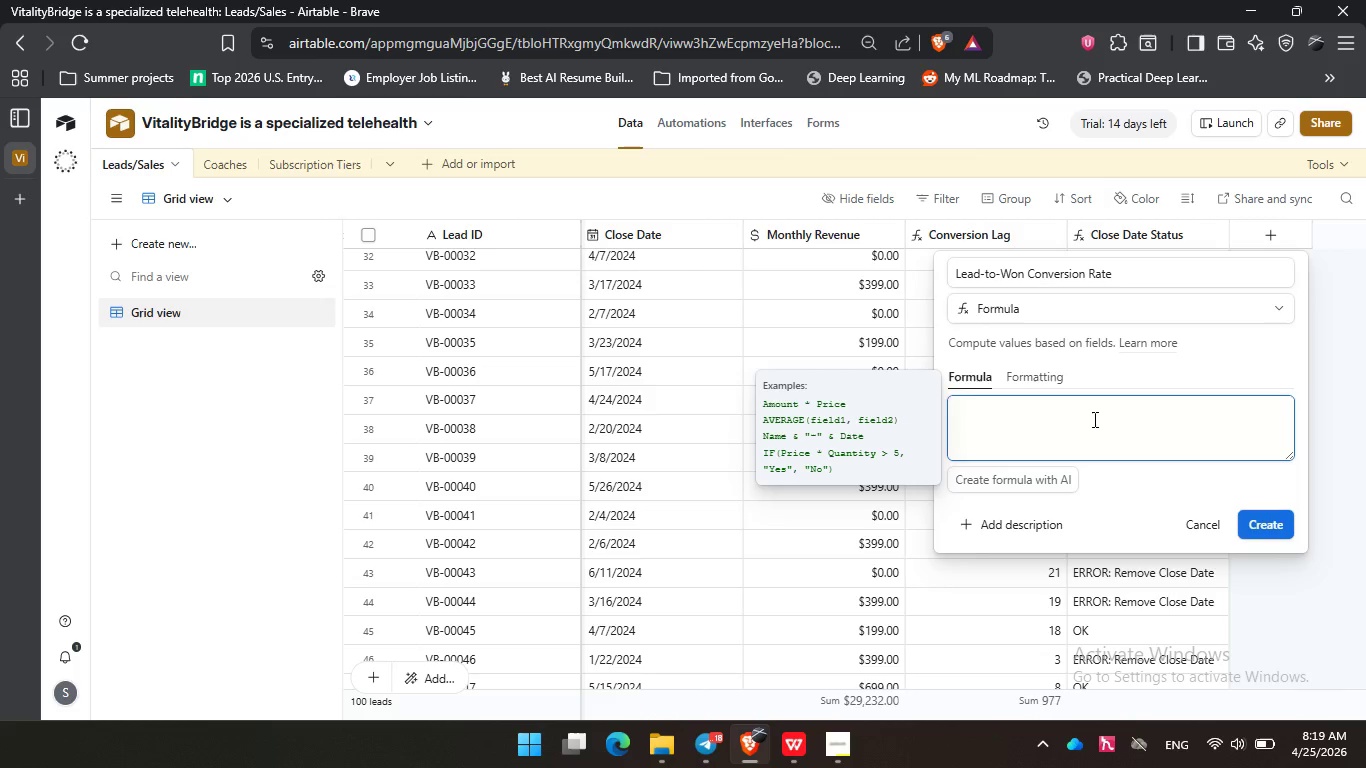 
type(su)
key(Backspace)
key(Backspace)
type(27 / )
 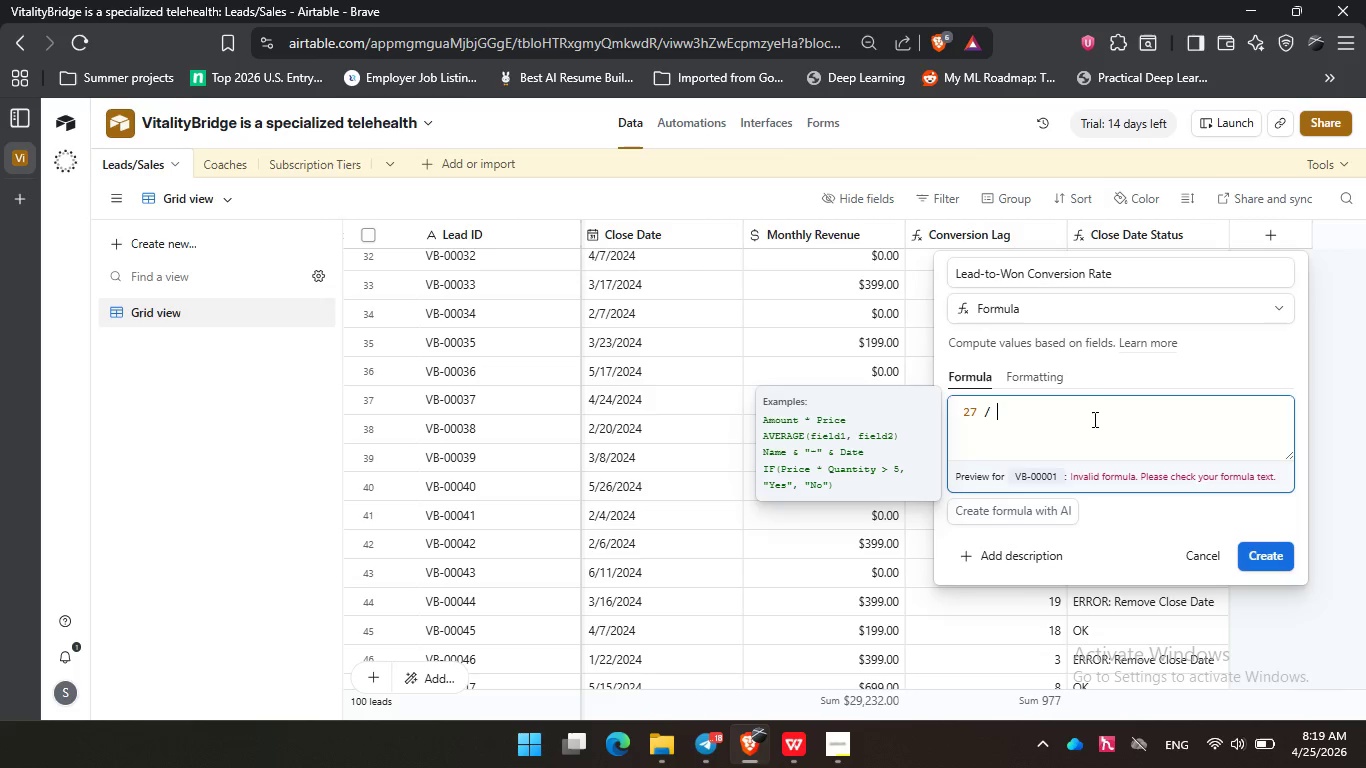 
wait(7.5)
 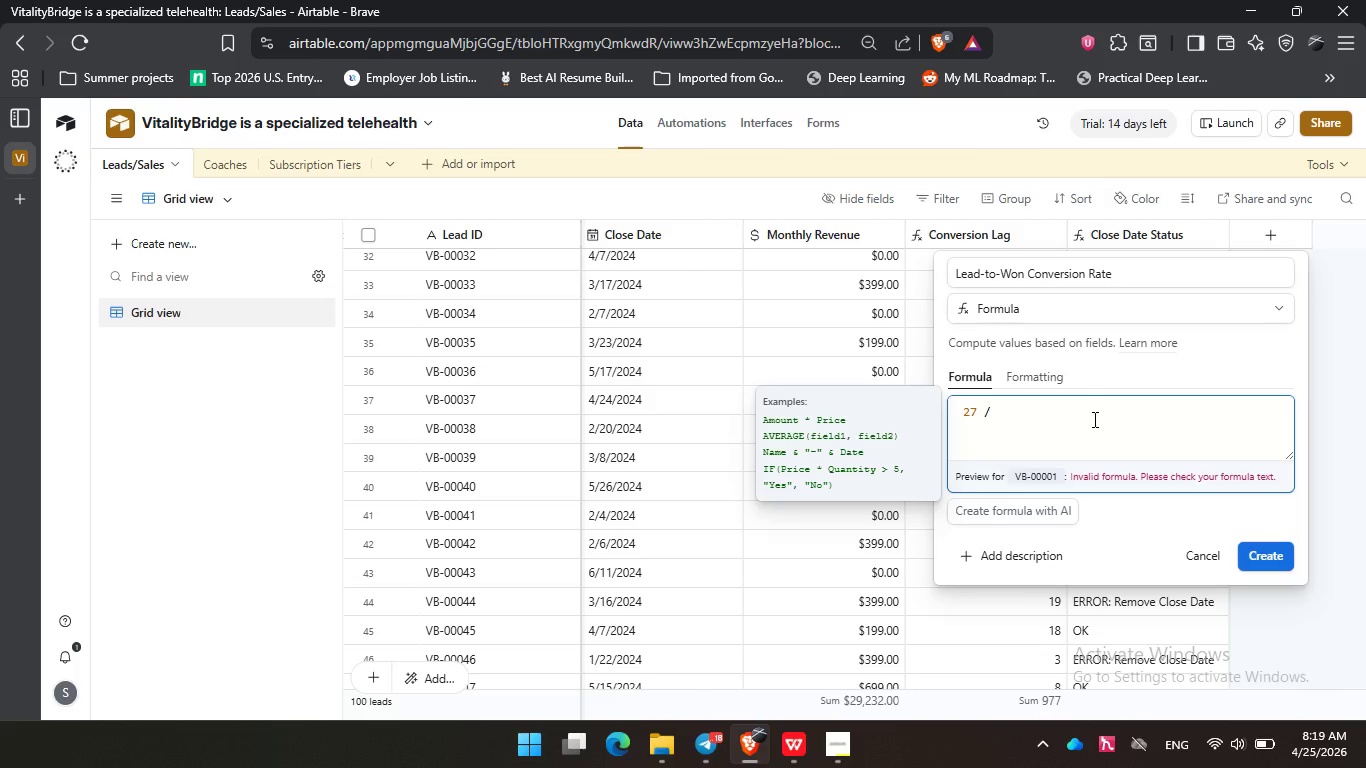 
key(Numpad1)
 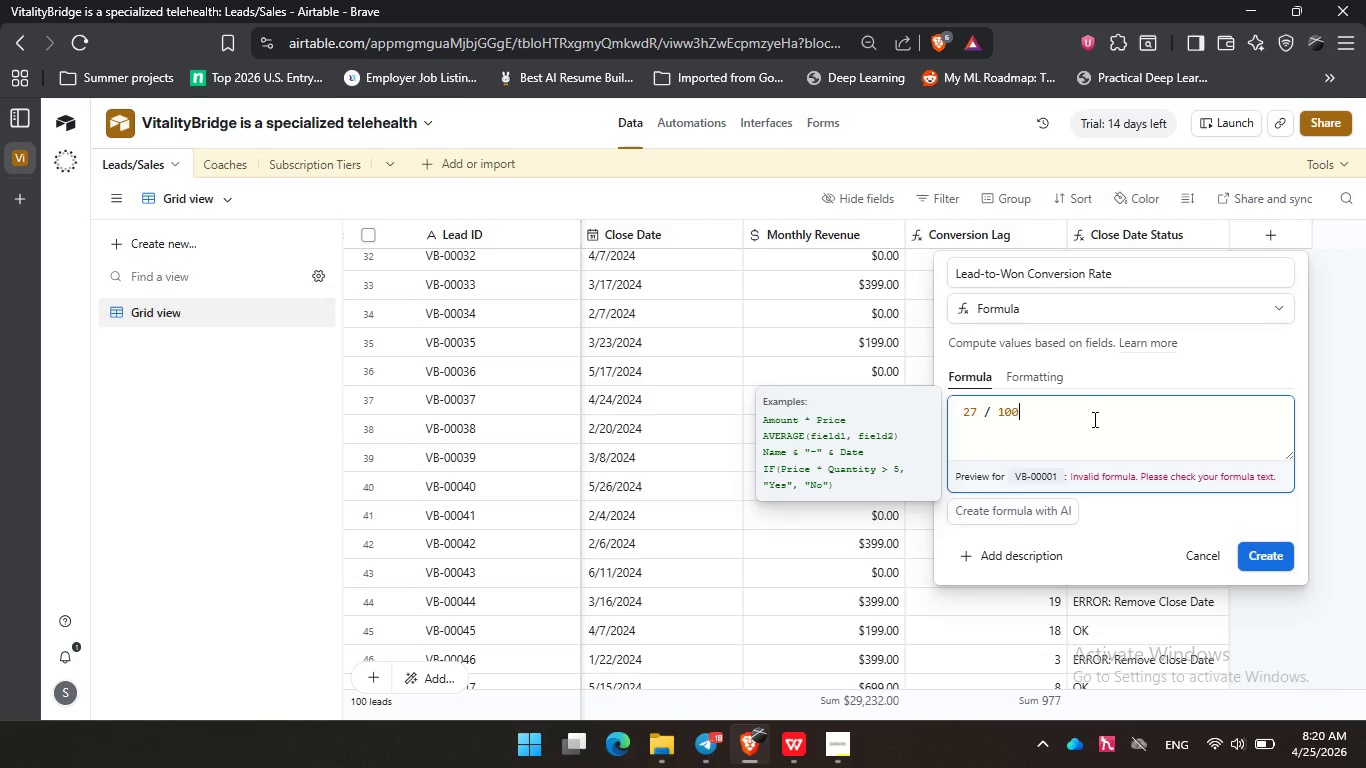 
key(Numpad0)
 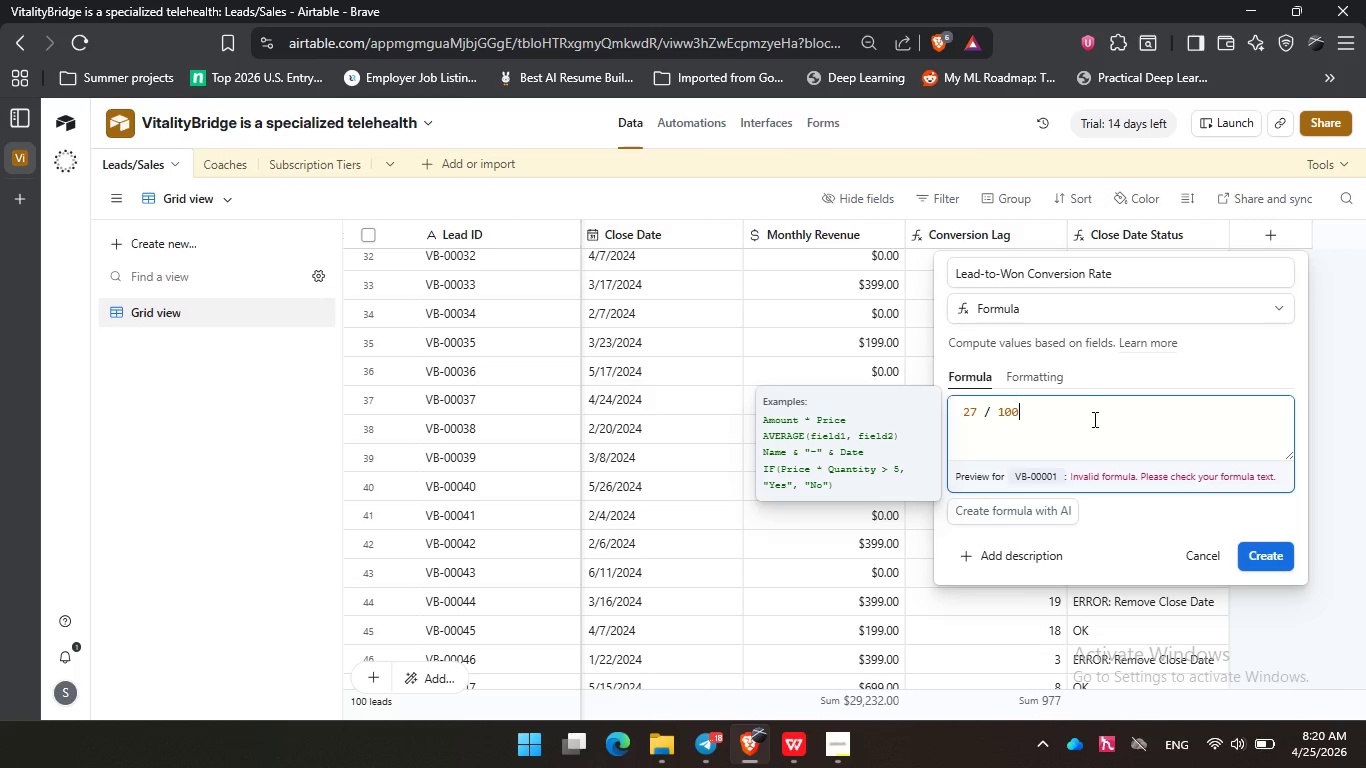 
key(Numpad0)
 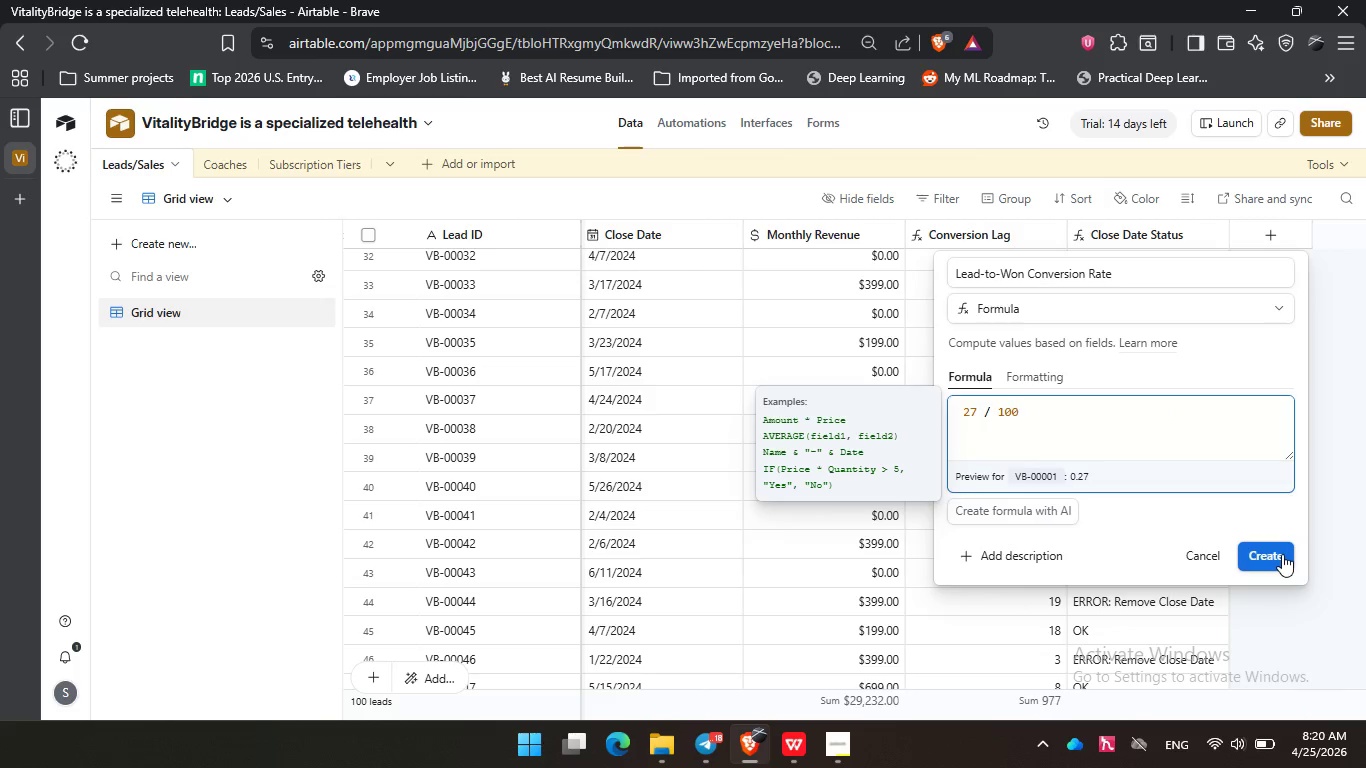 
wait(5.53)
 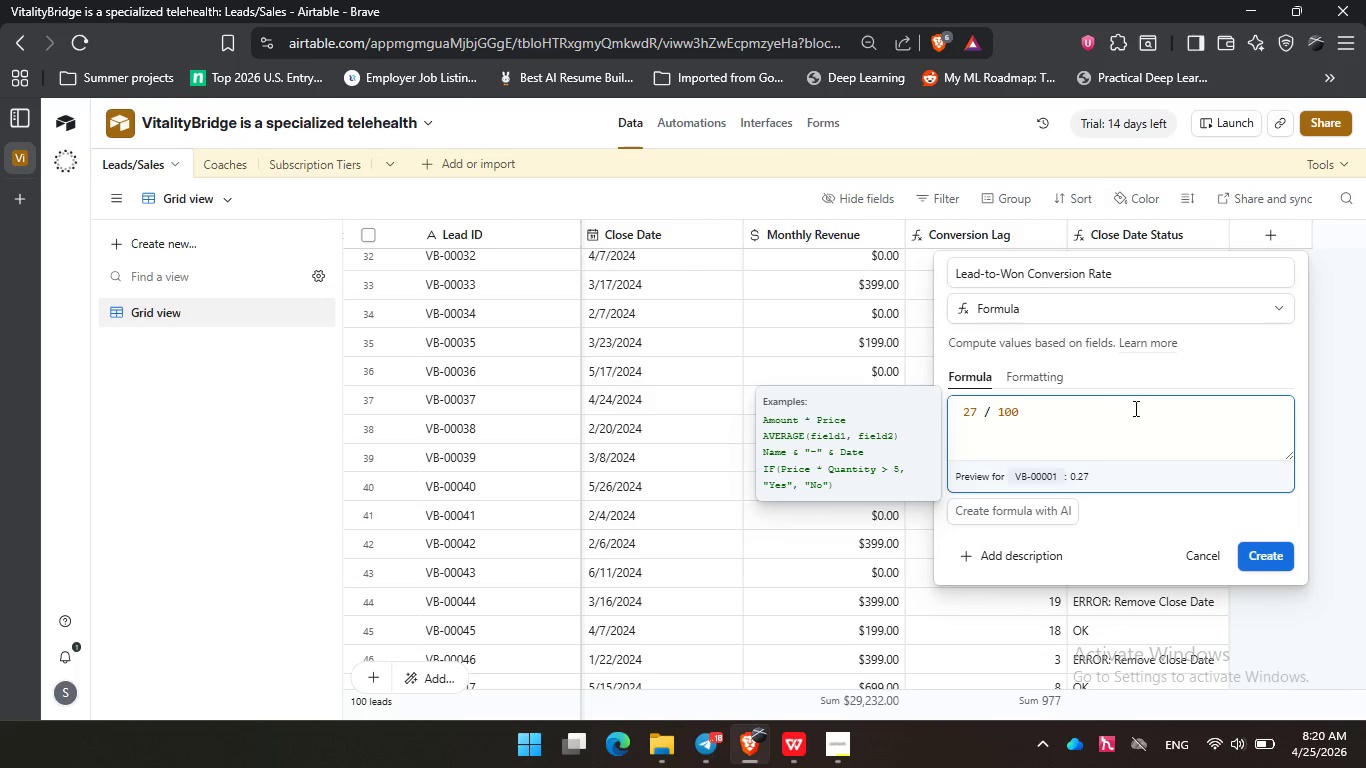 
left_click([1035, 376])
 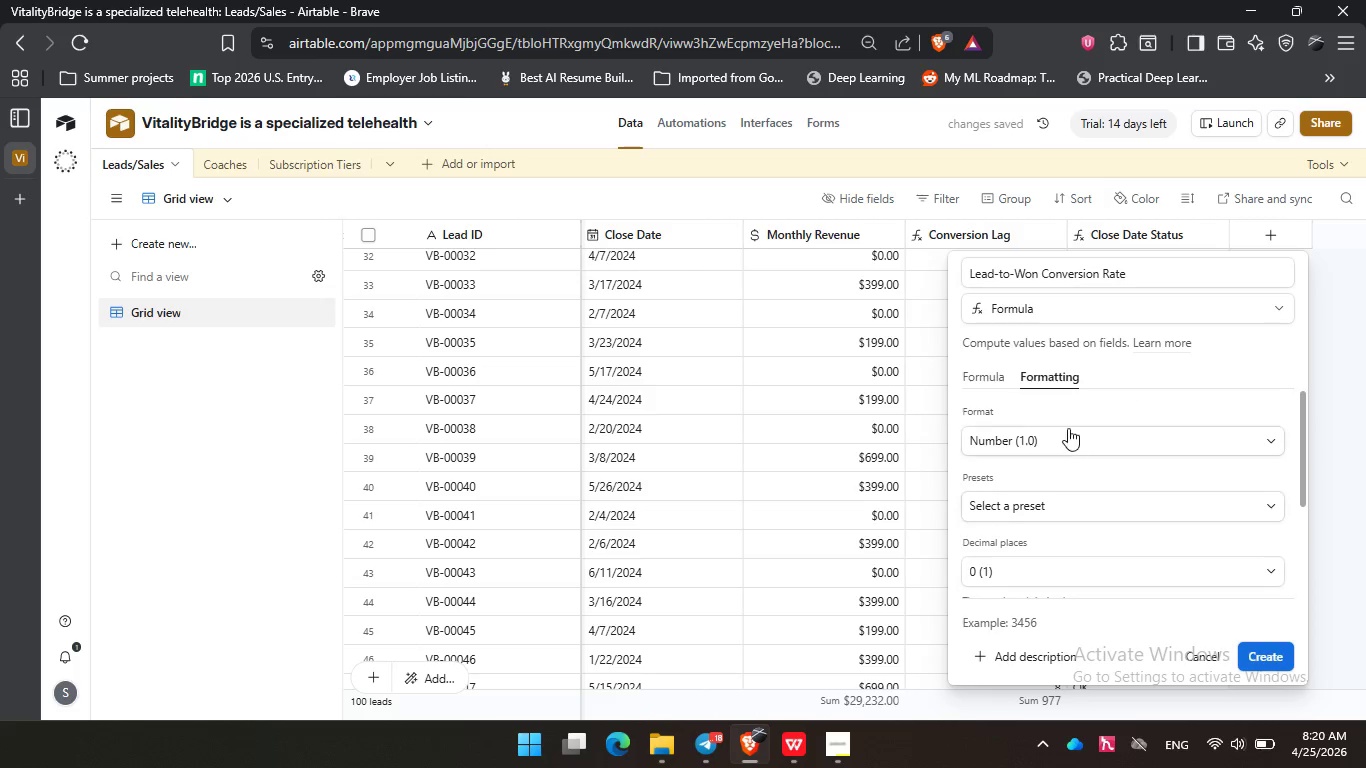 
left_click([1068, 428])
 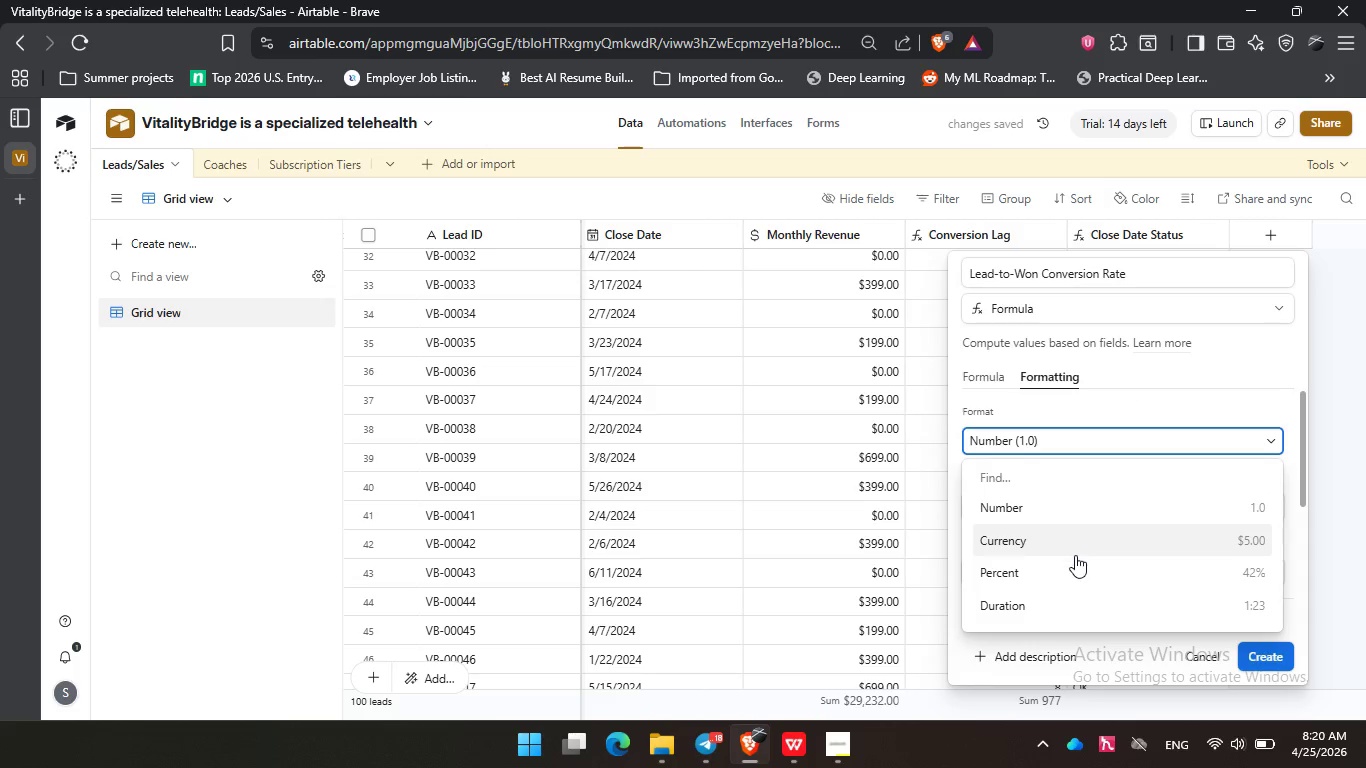 
scroll: coordinate [1075, 545], scroll_direction: down, amount: 1.0
 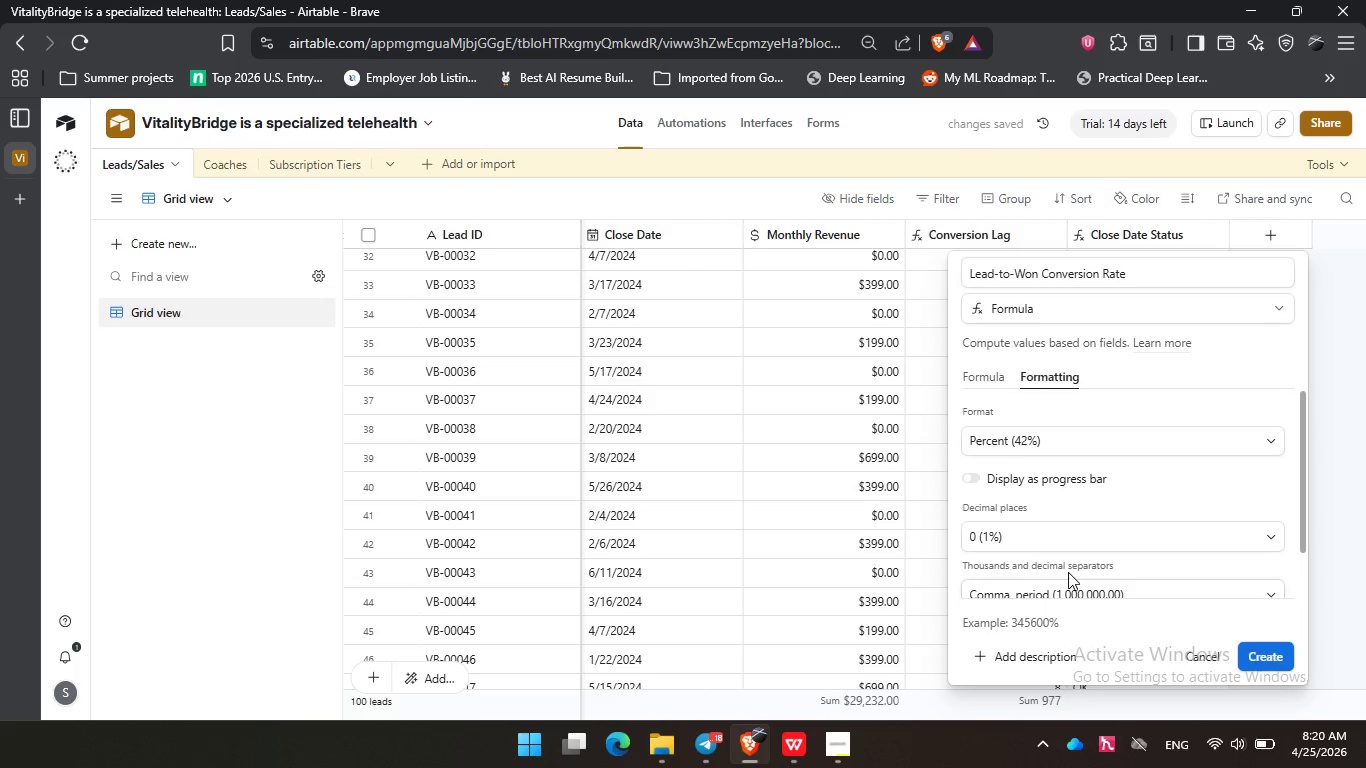 
left_click([1068, 572])
 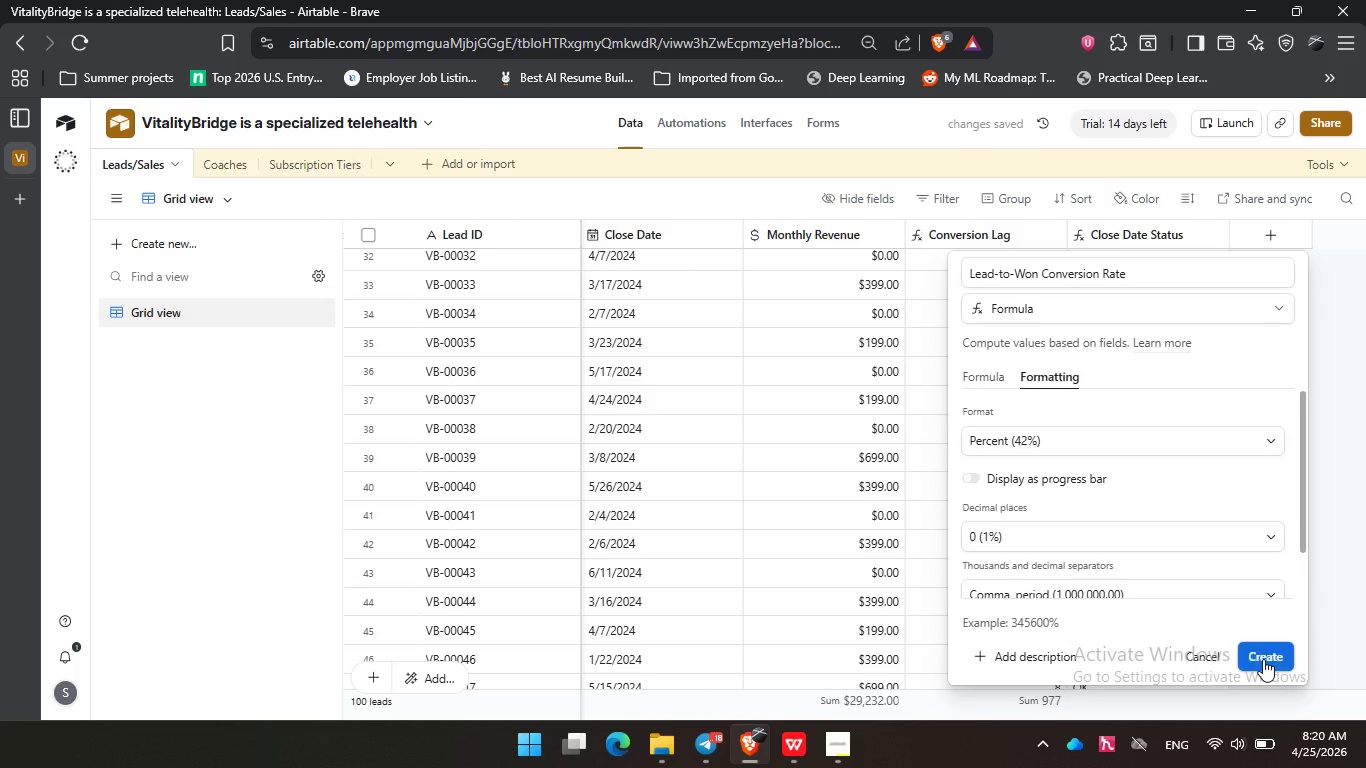 
left_click([1263, 659])
 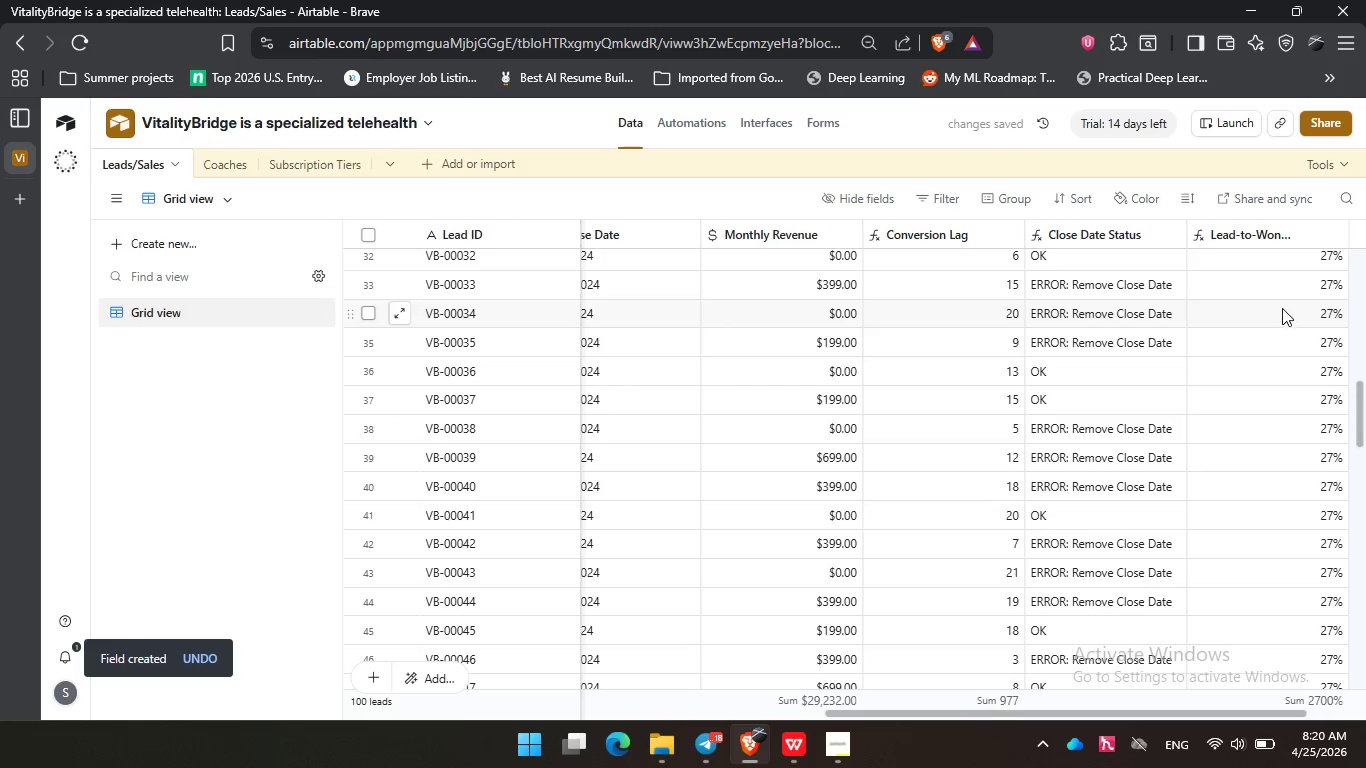 
scroll: coordinate [1280, 338], scroll_direction: up, amount: 2.0
 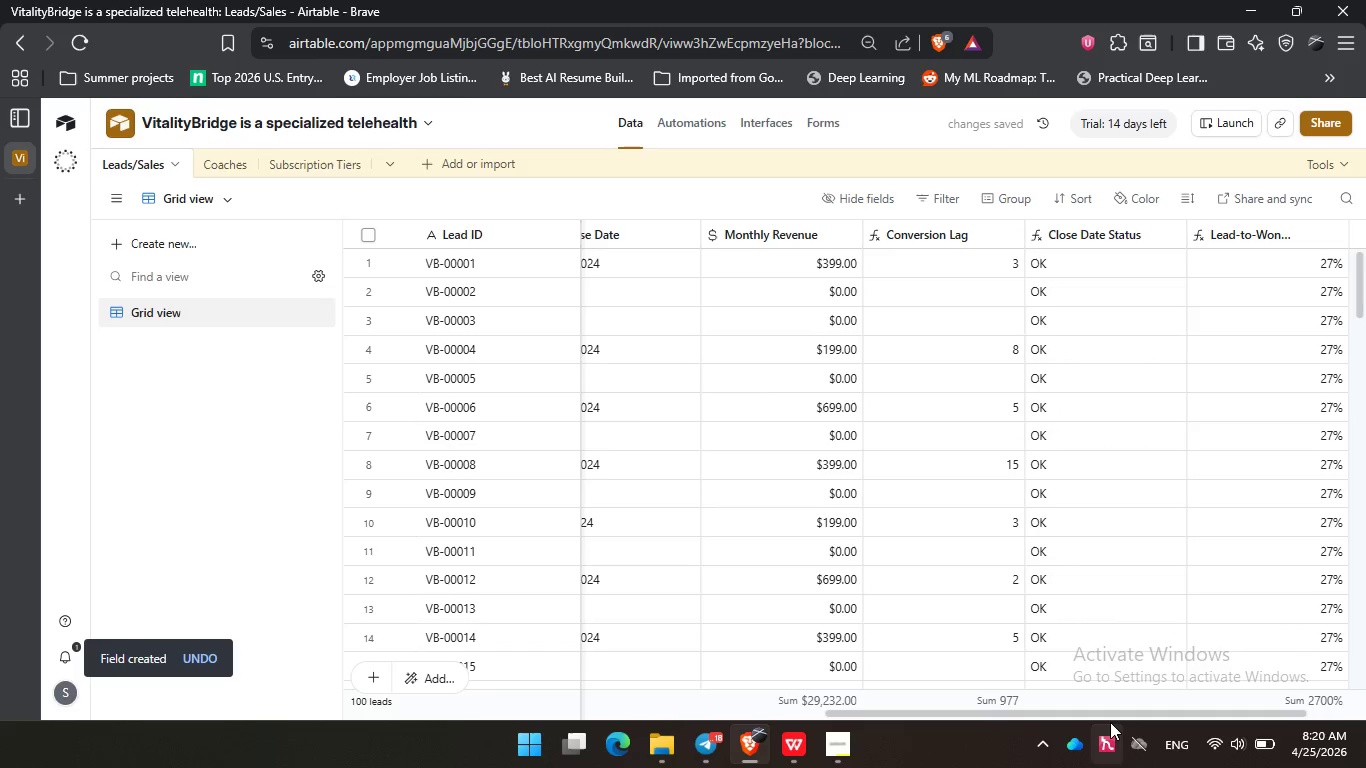 
left_click_drag(start_coordinate=[1115, 714], to_coordinate=[1254, 685])
 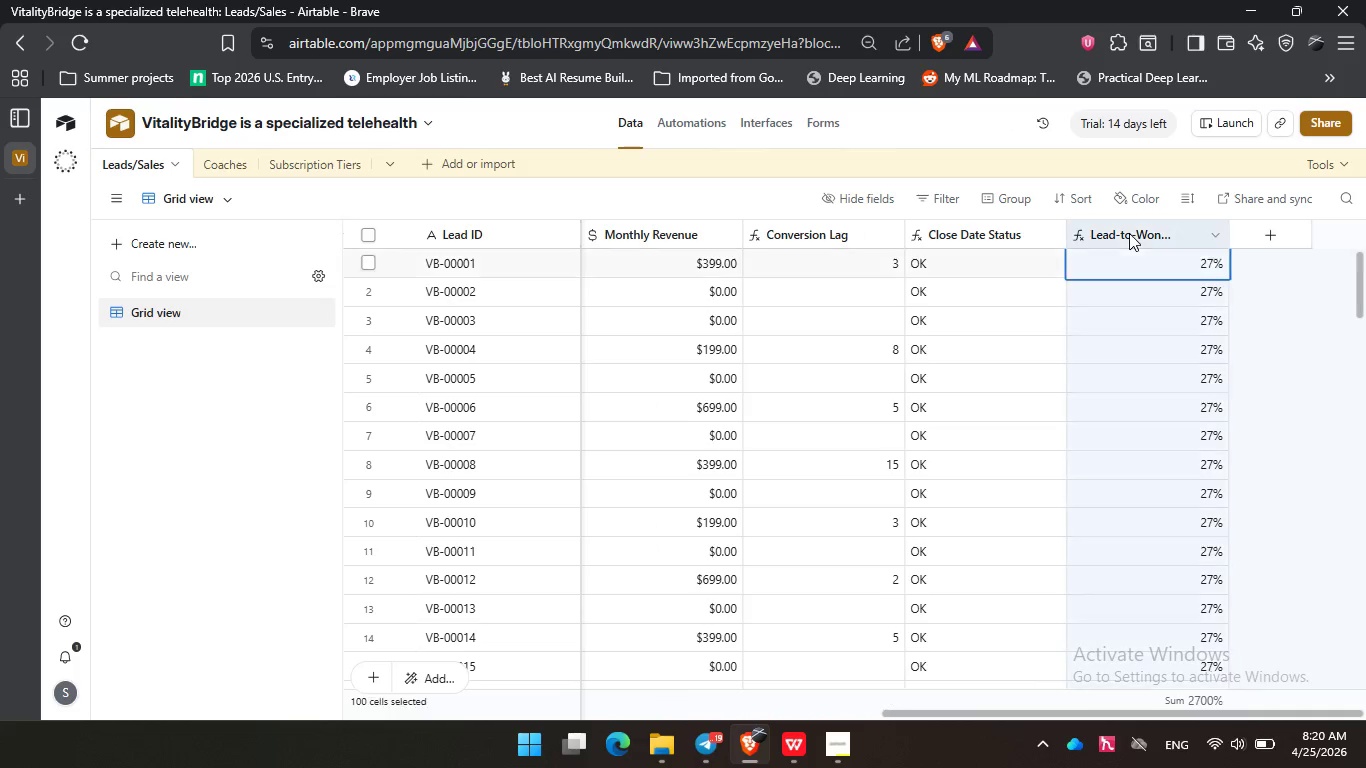 
double_click([1129, 233])
 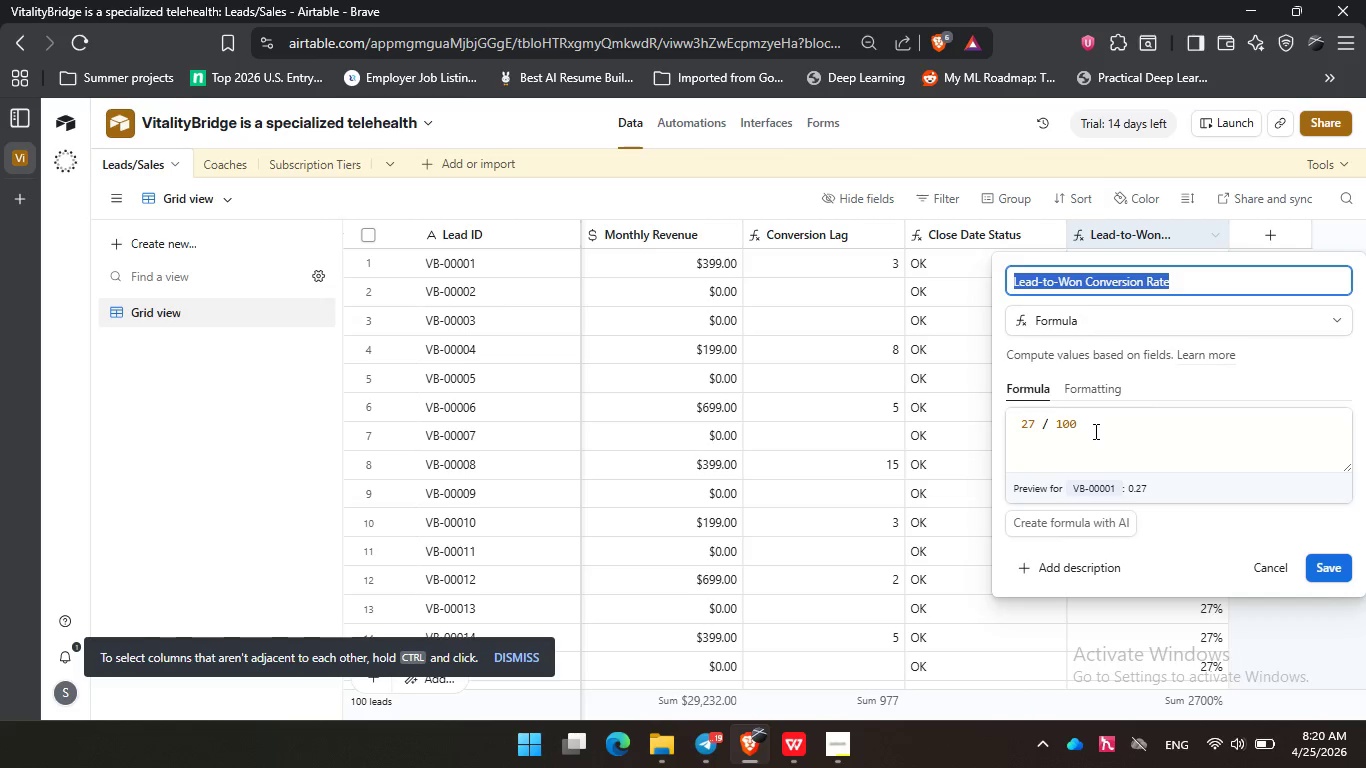 
left_click([1094, 430])
 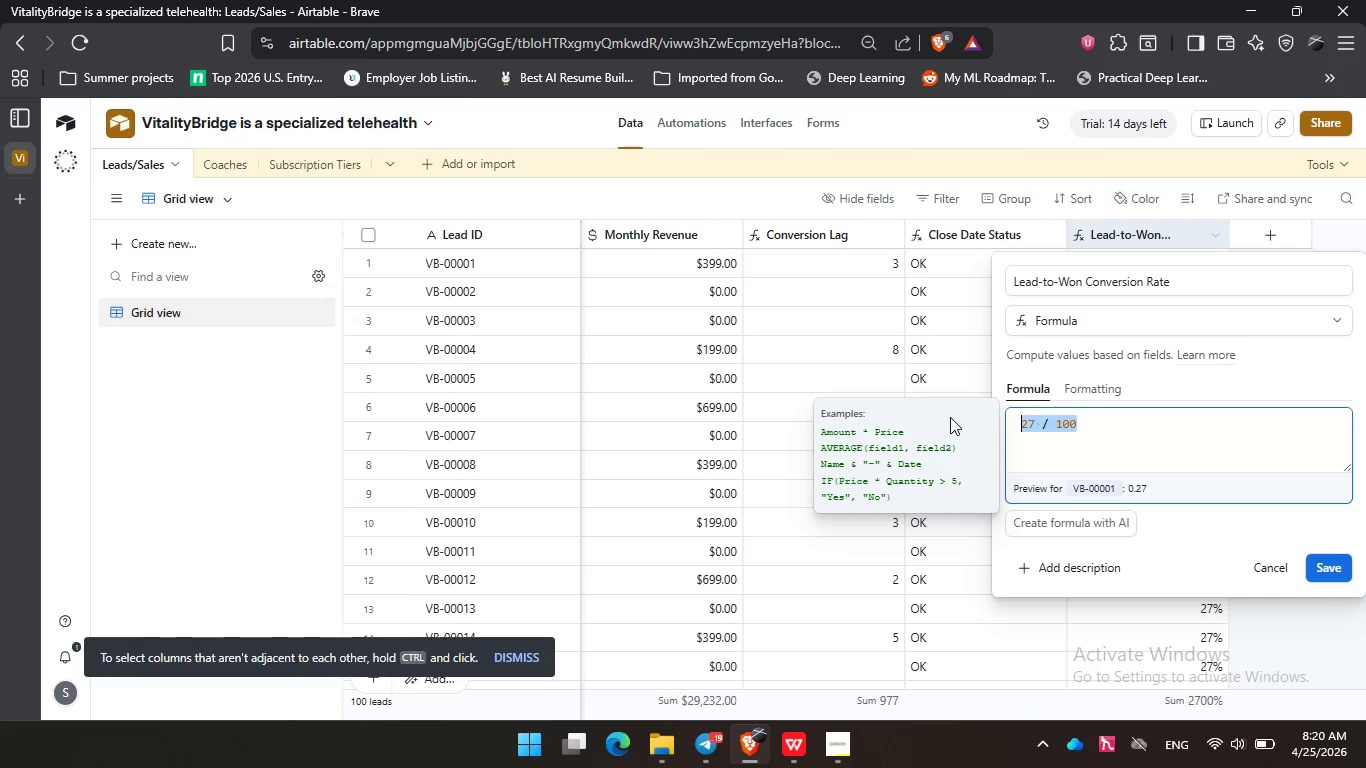 
left_click_drag(start_coordinate=[1096, 425], to_coordinate=[950, 417])
 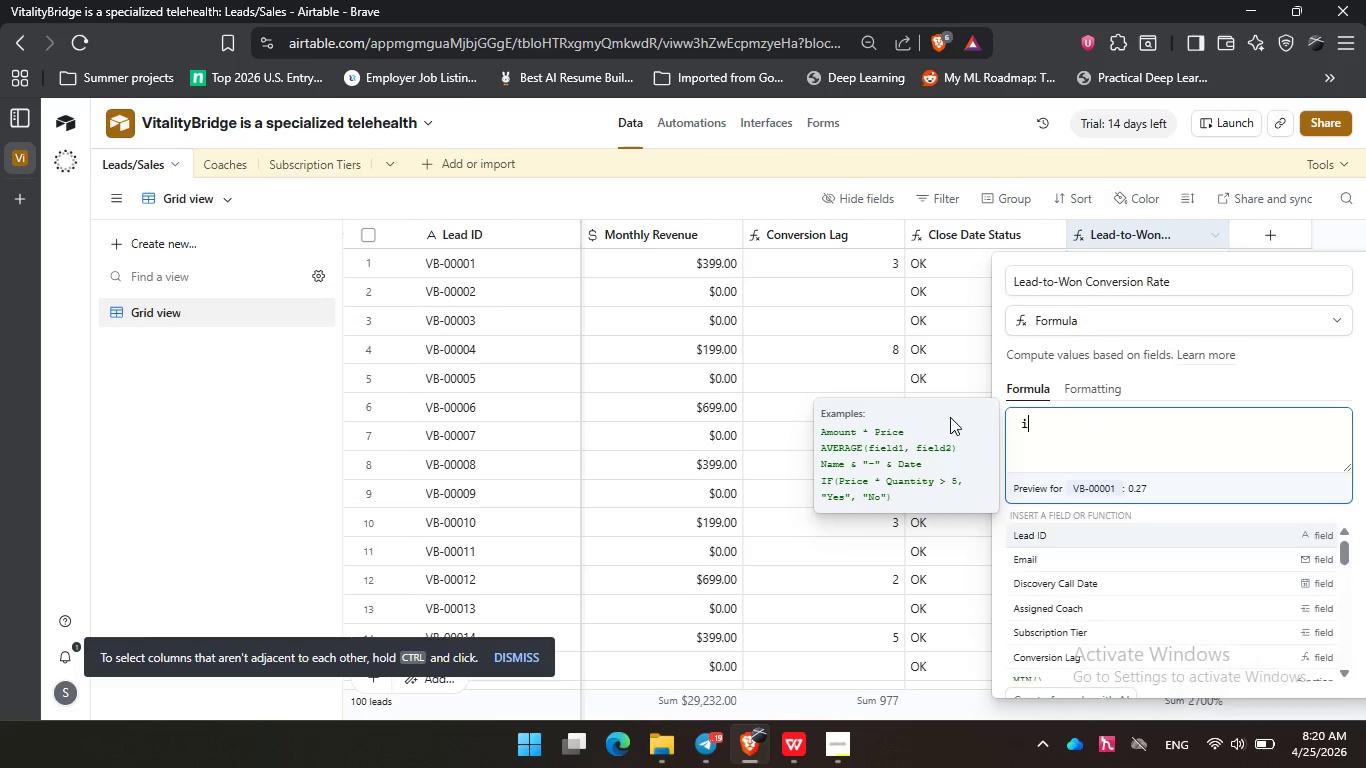 
type(if)
 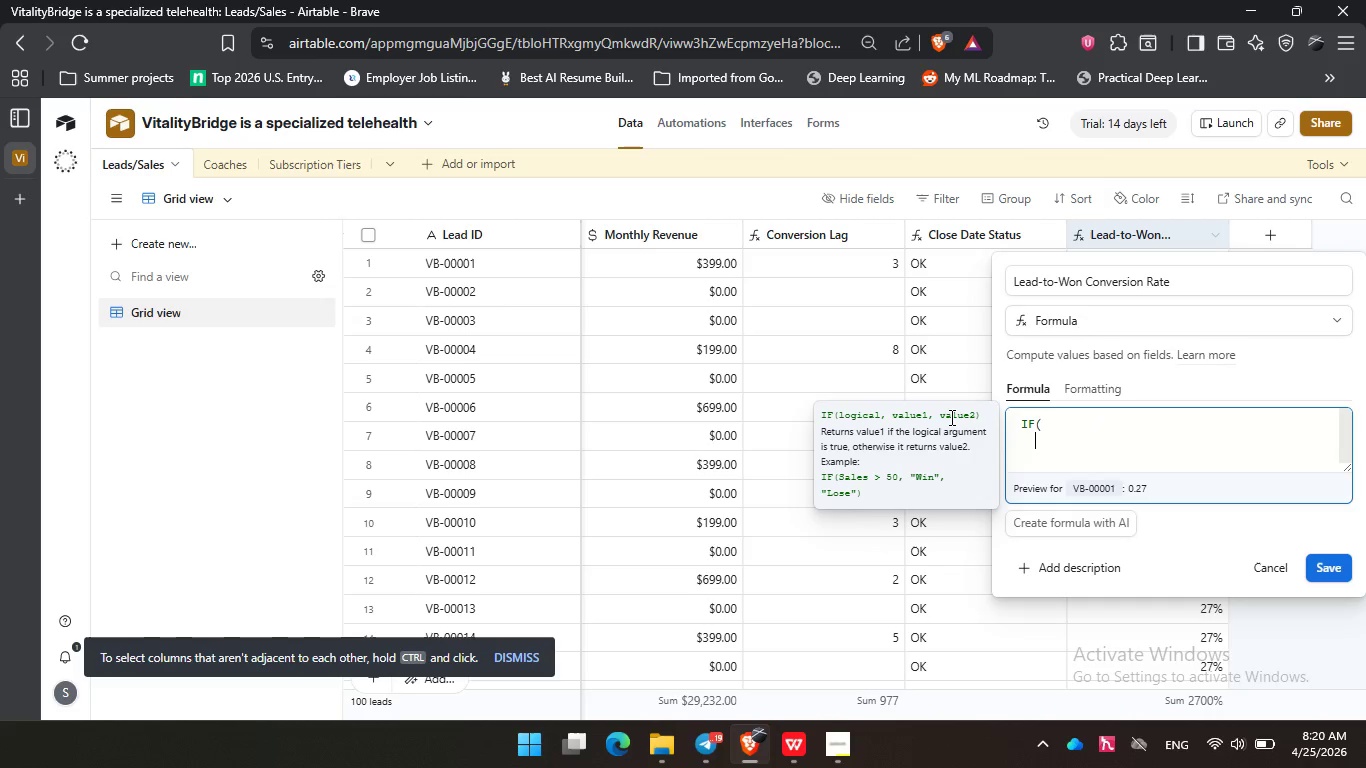 
key(Enter)
 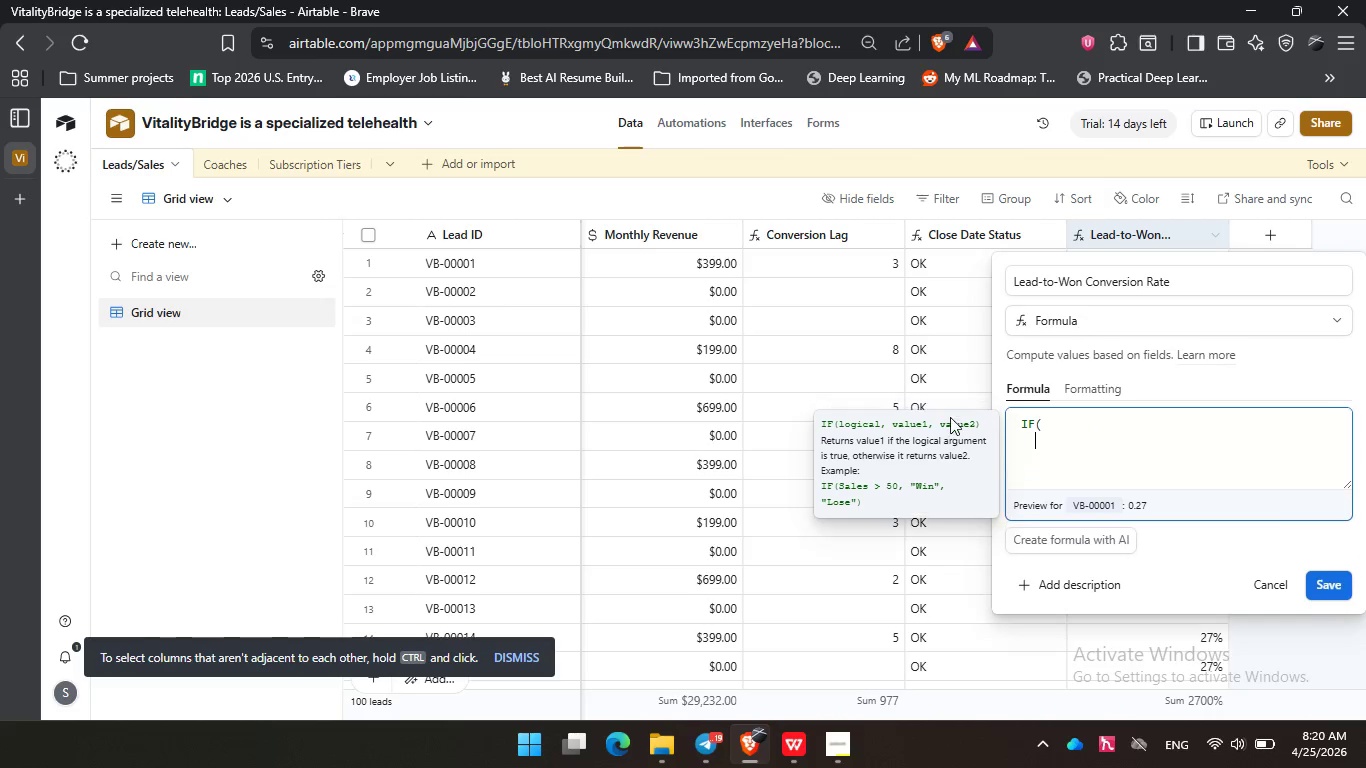 
key(Enter)
 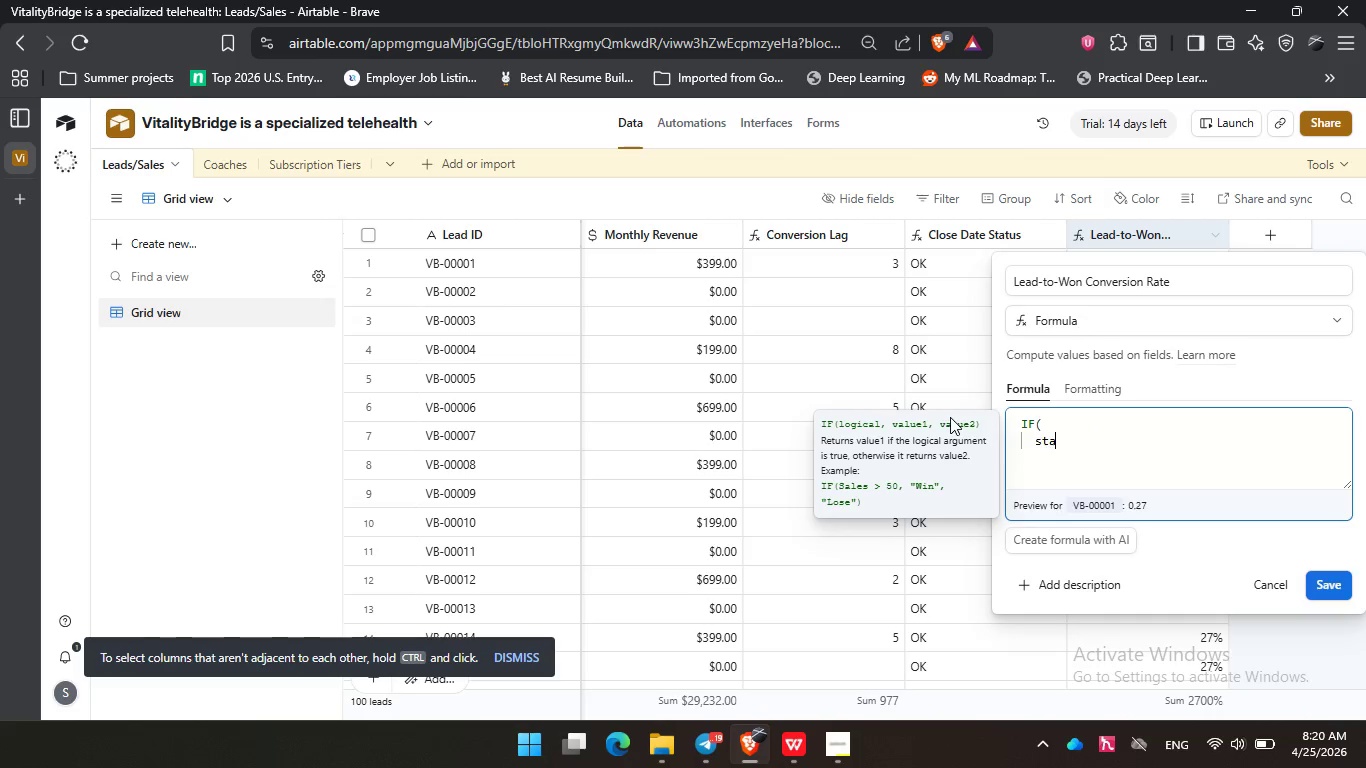 
type(sta)
 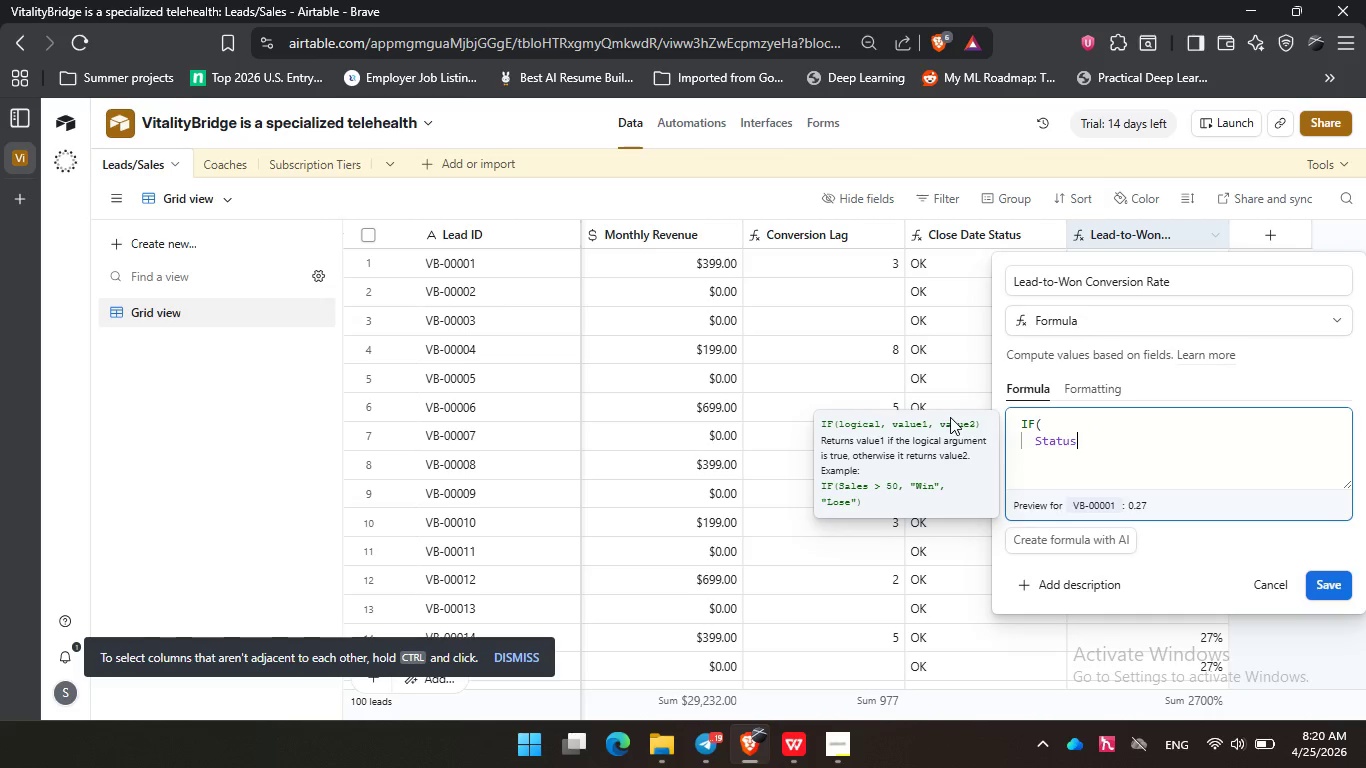 
key(Enter)
 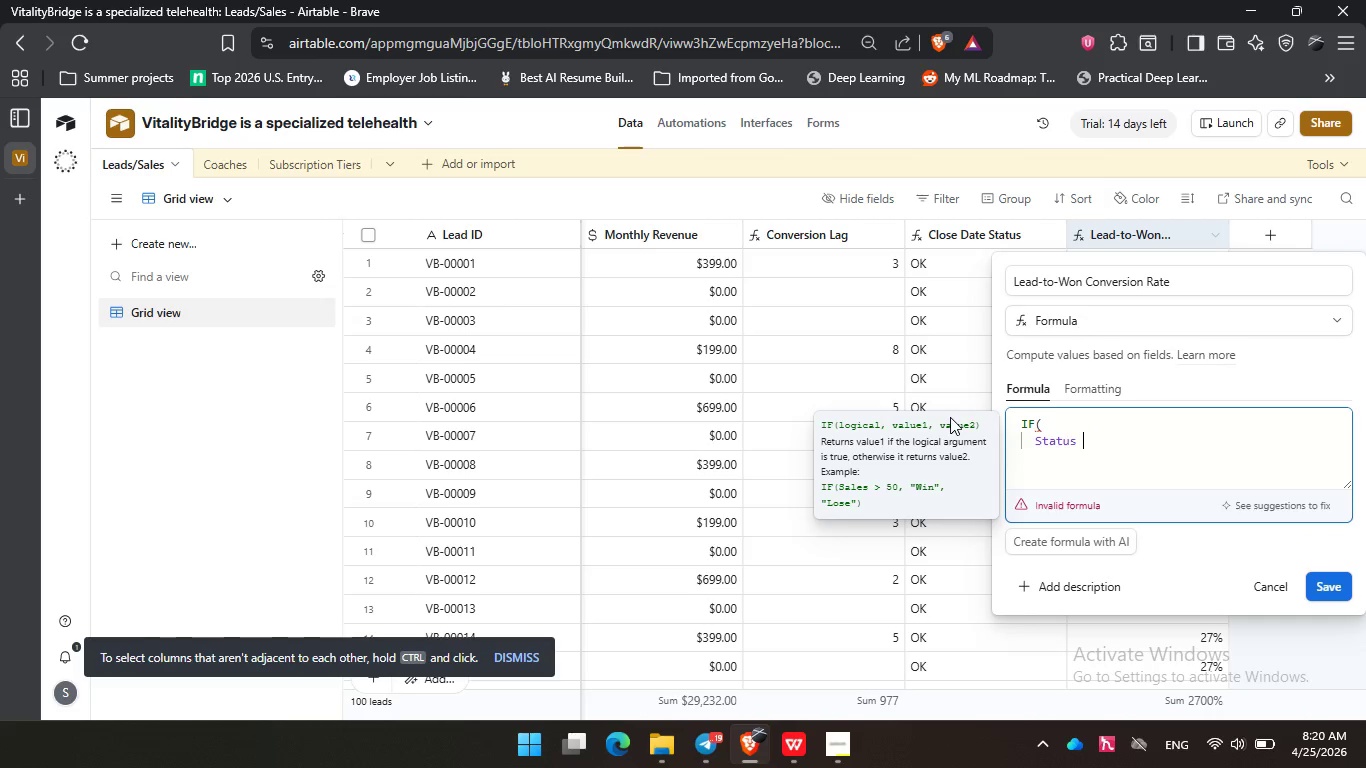 
type( = "WOn)
key(Backspace)
key(Backspace)
type(on)
 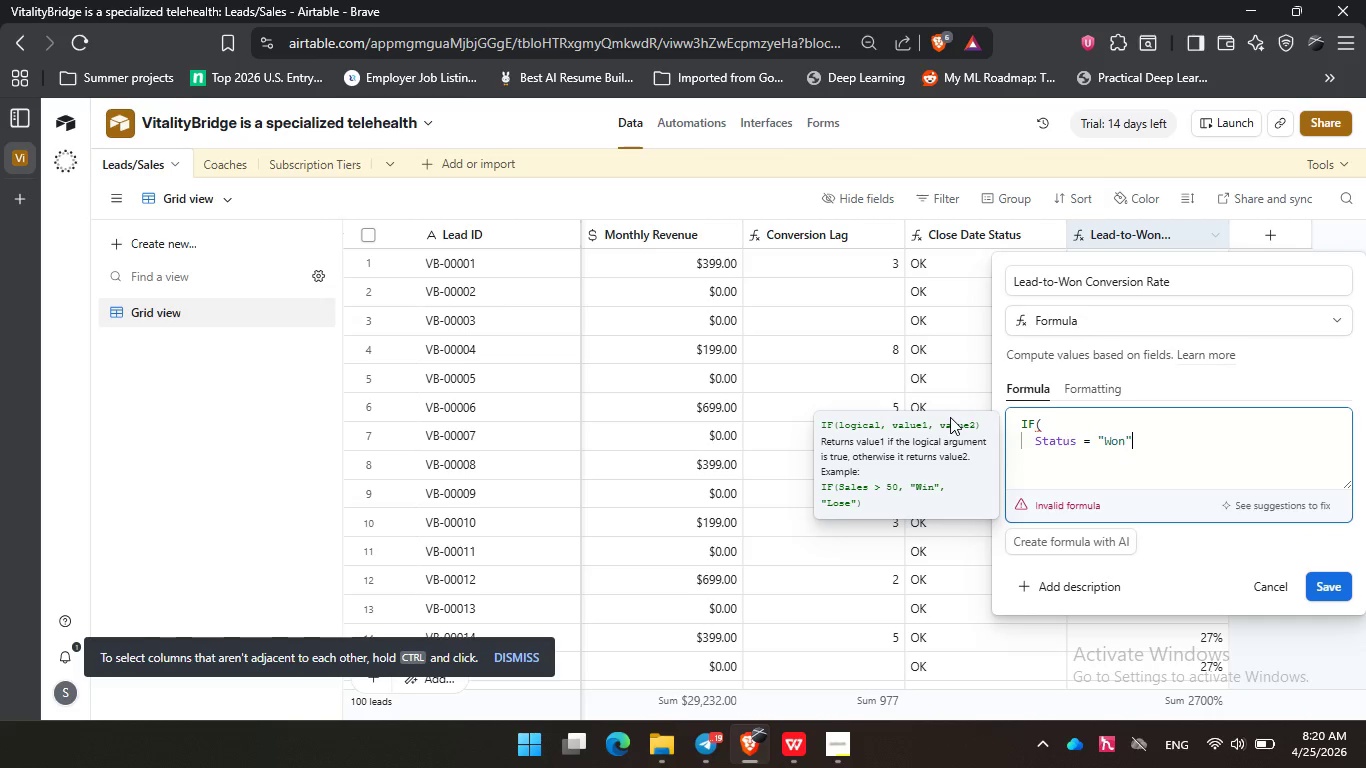 
 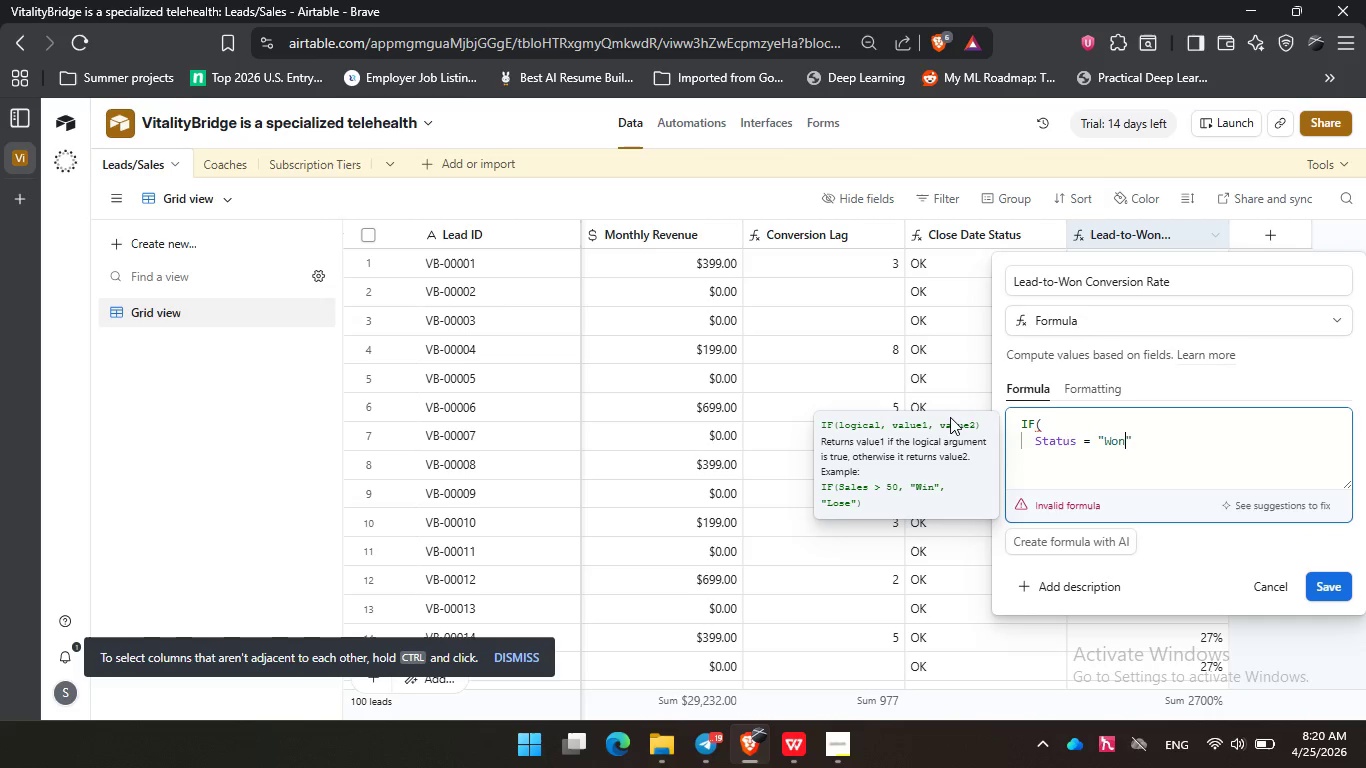 
key(ArrowRight)
 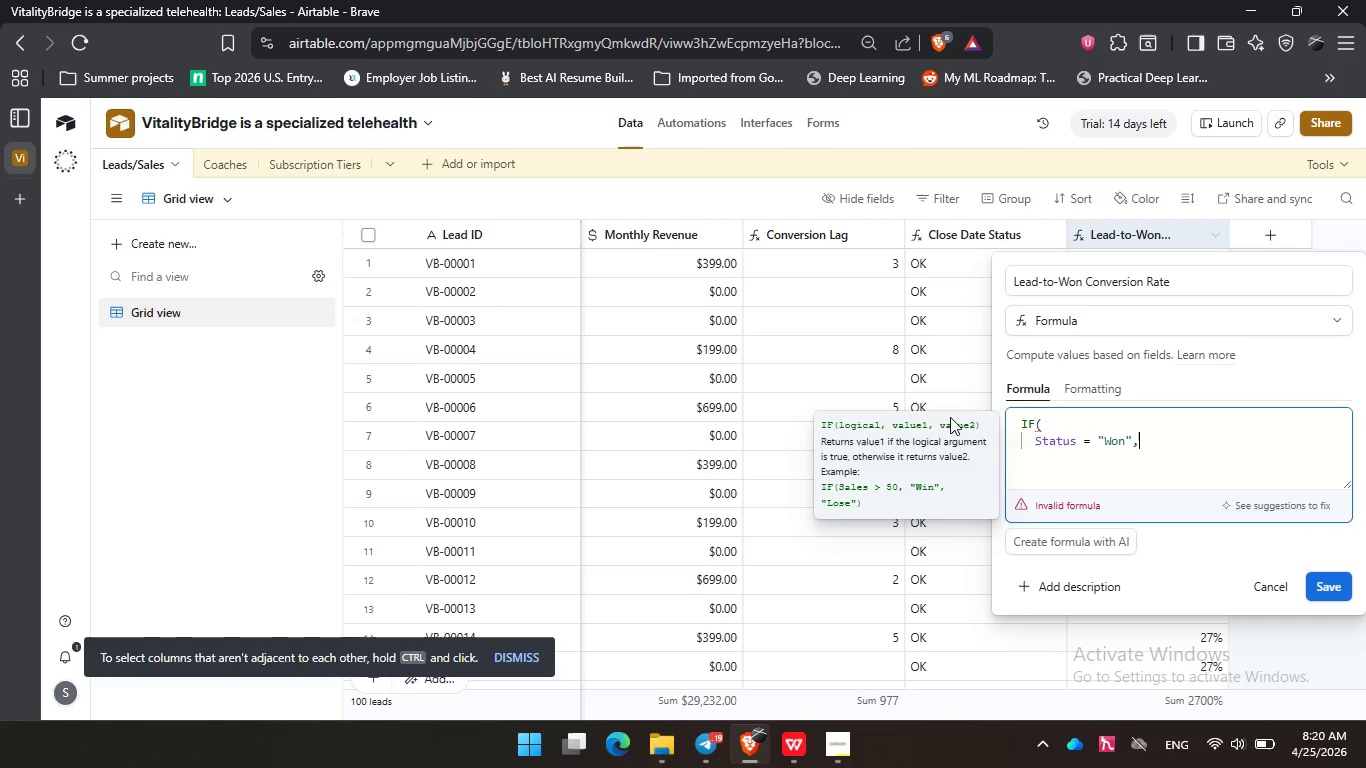 
key(Comma)
 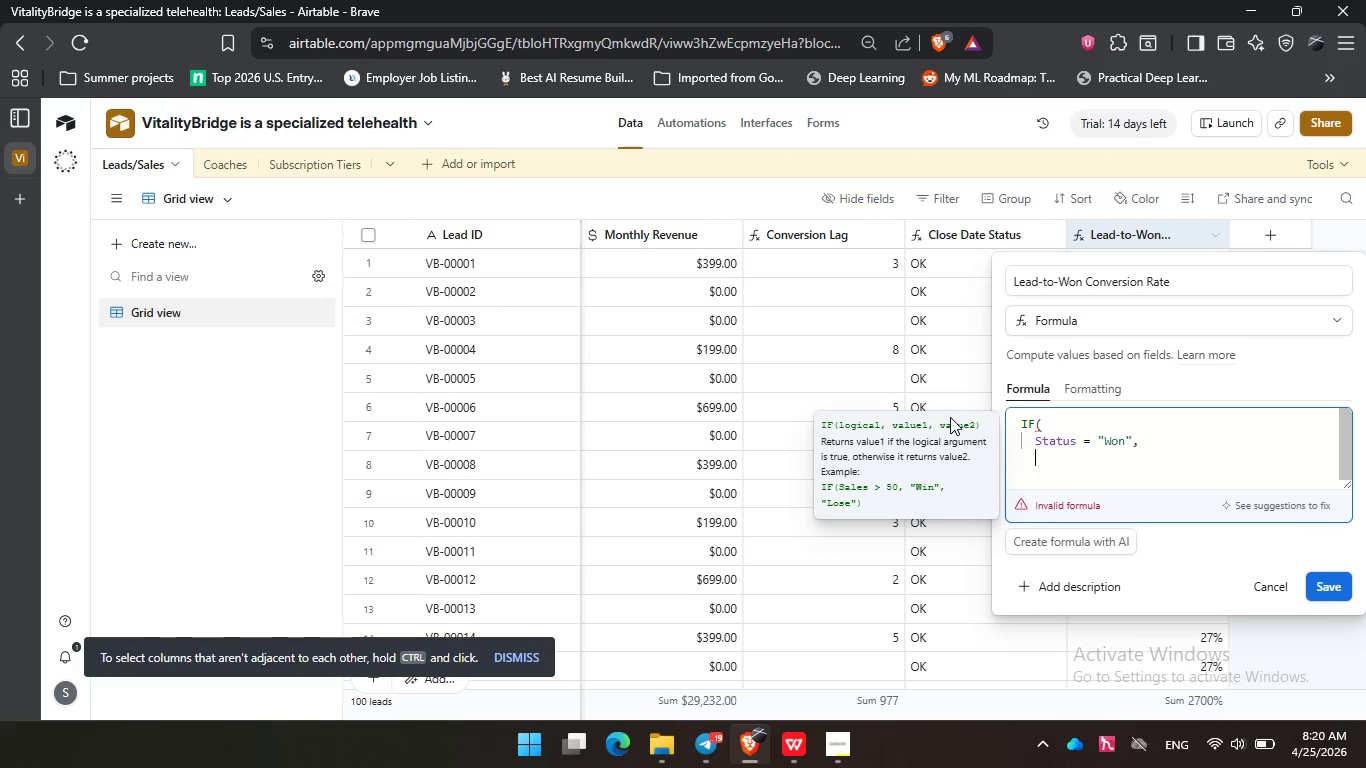 
key(Enter)
 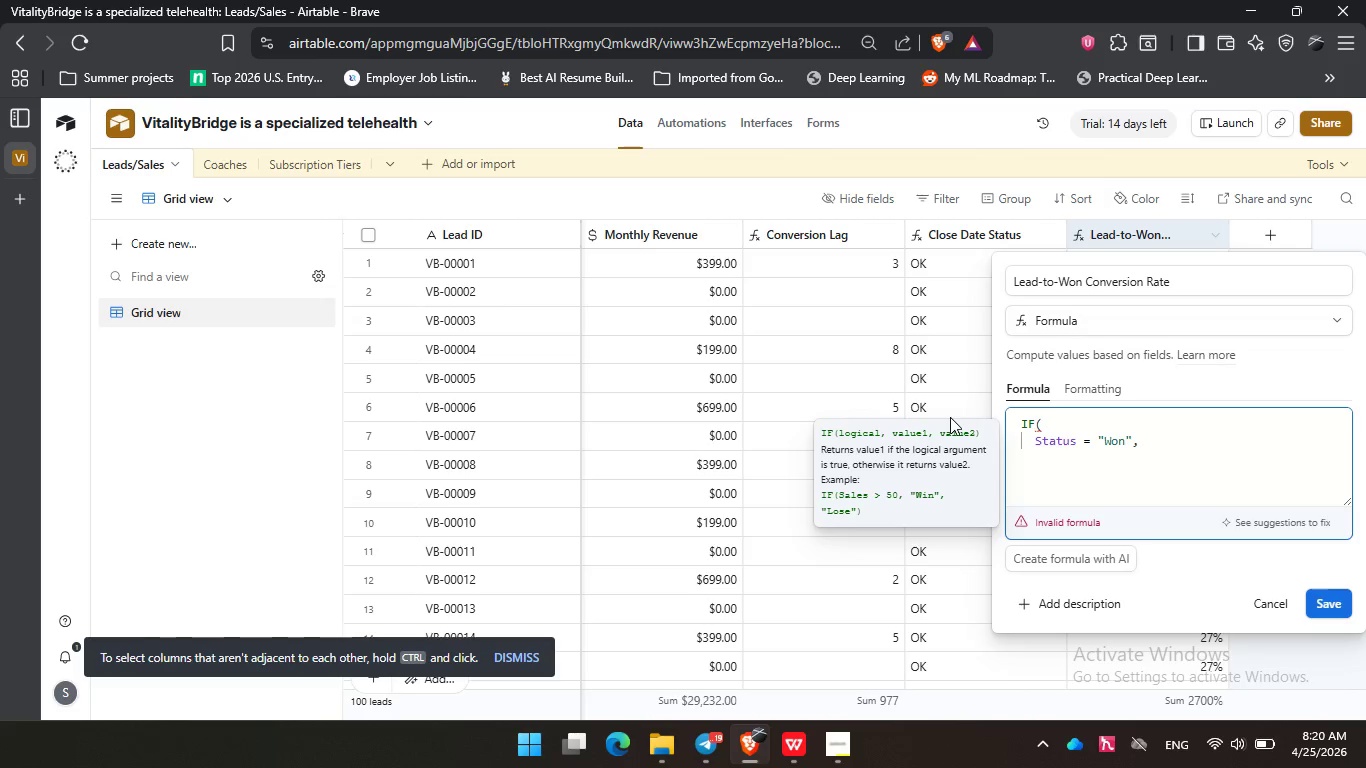 
type(27 / 100))
 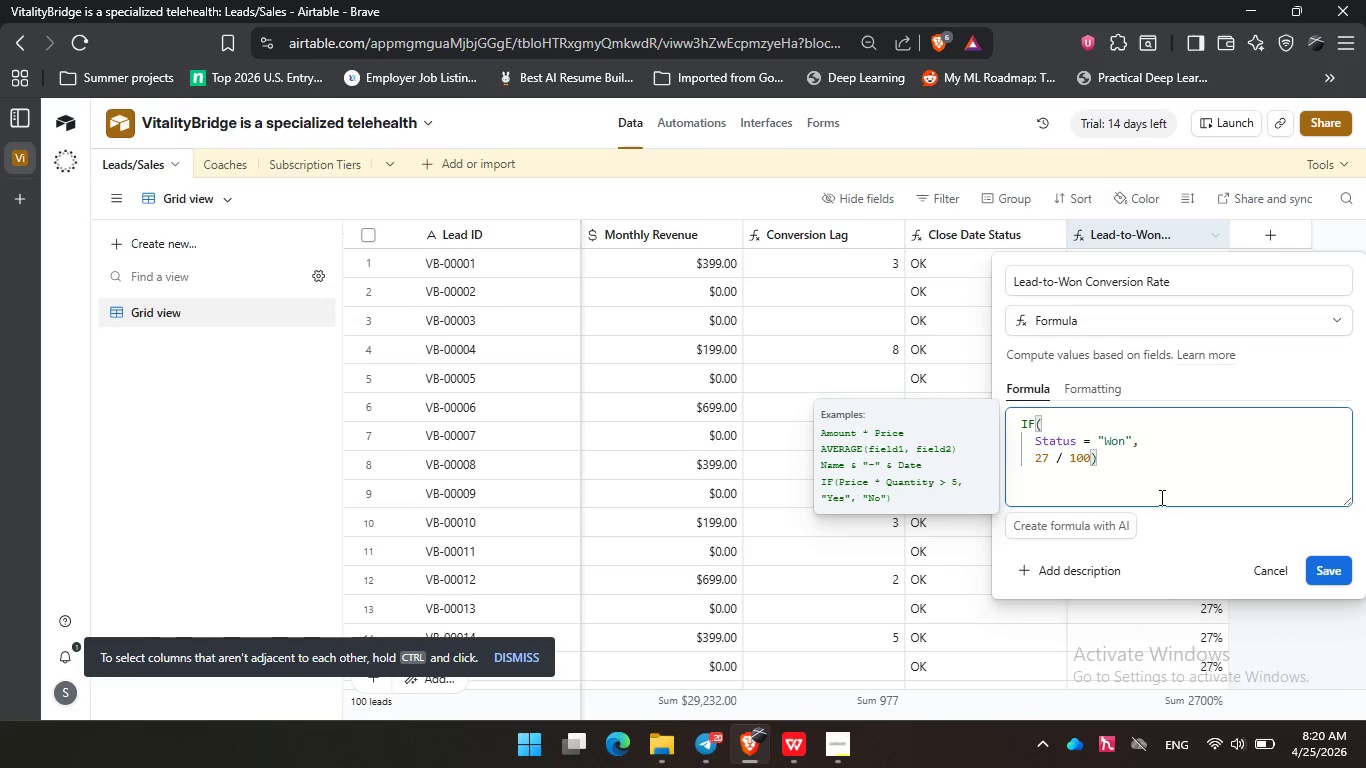 
left_click([1333, 598])
 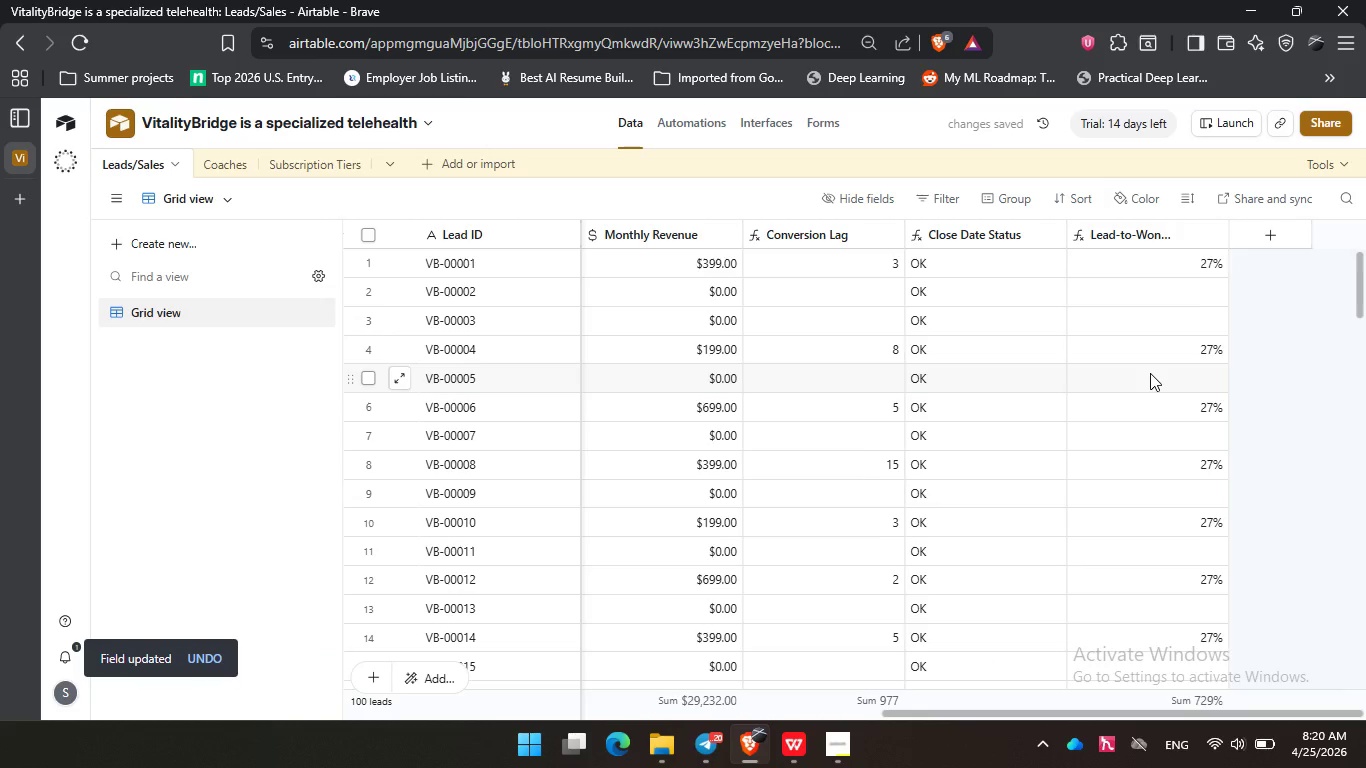 
scroll: coordinate [1150, 373], scroll_direction: down, amount: 28.0
 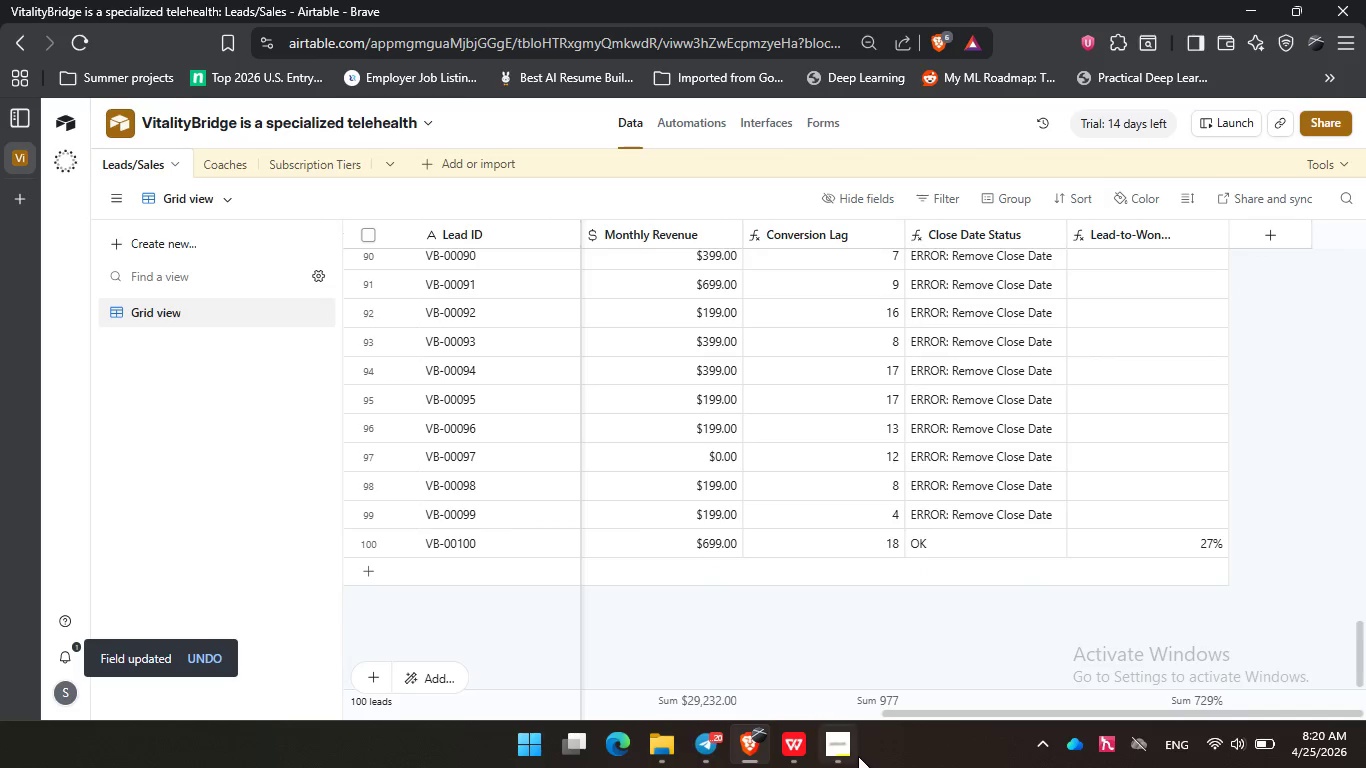 
left_click([851, 753])